 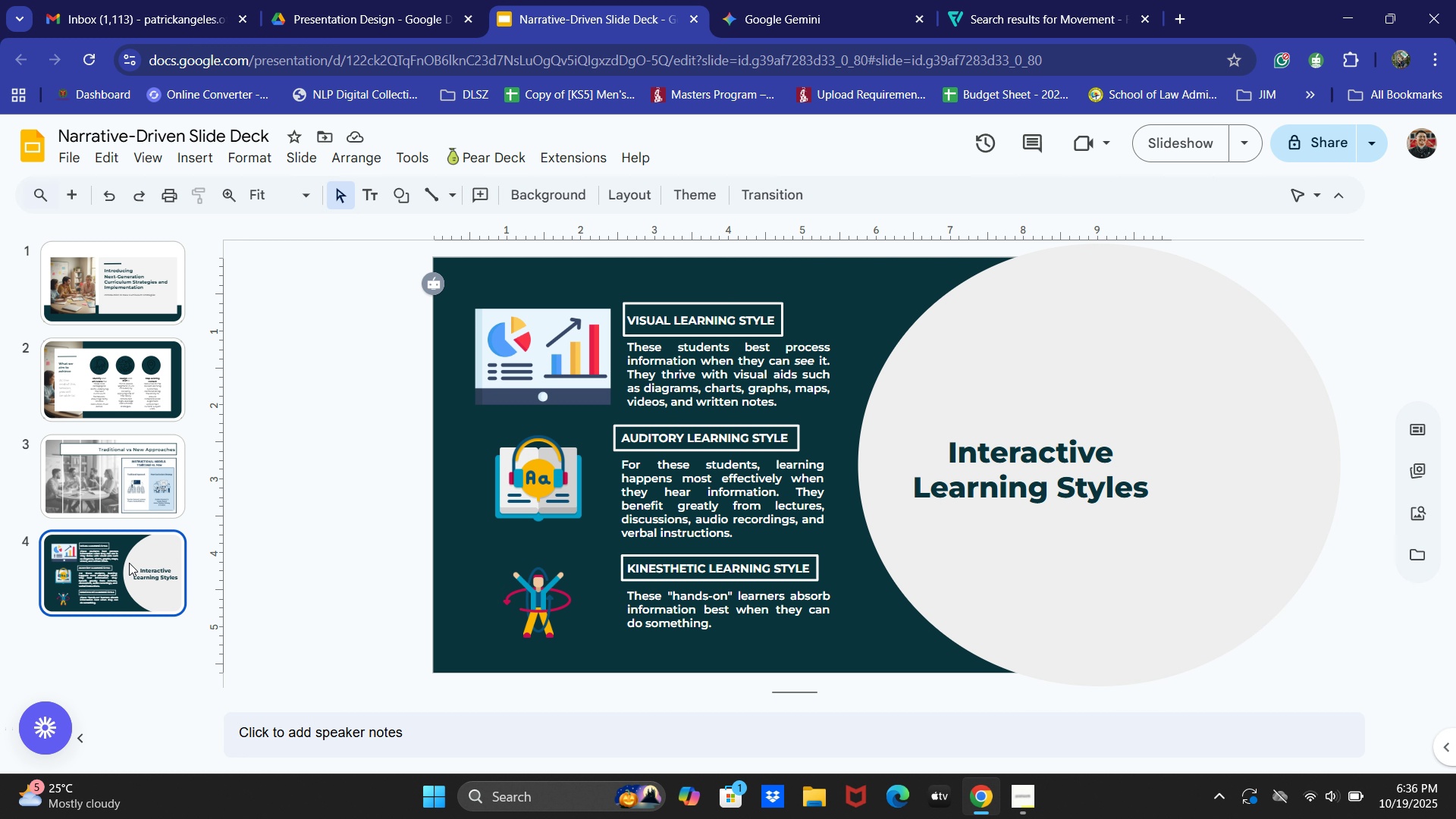 
key(Enter)
 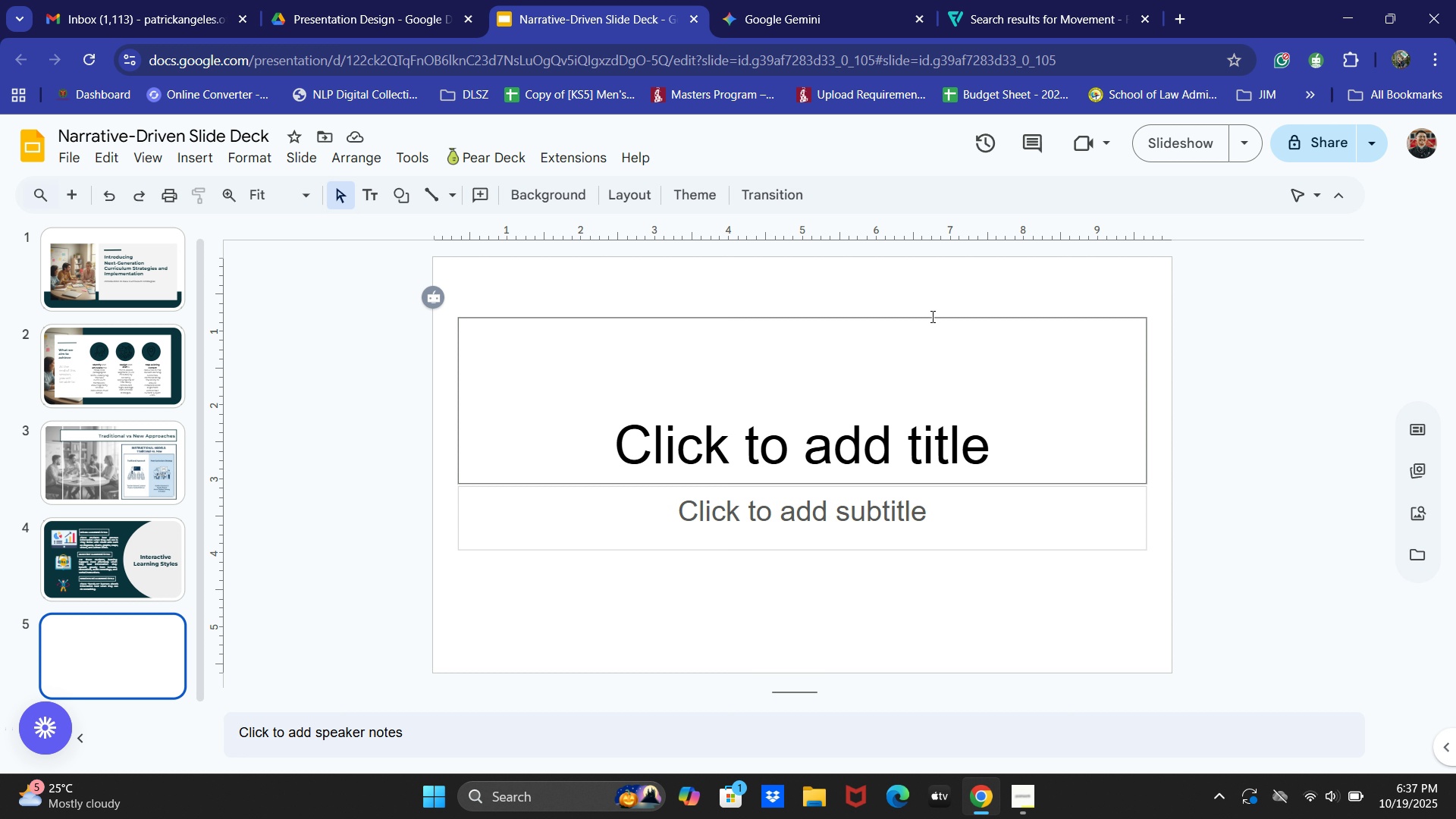 
wait(19.4)
 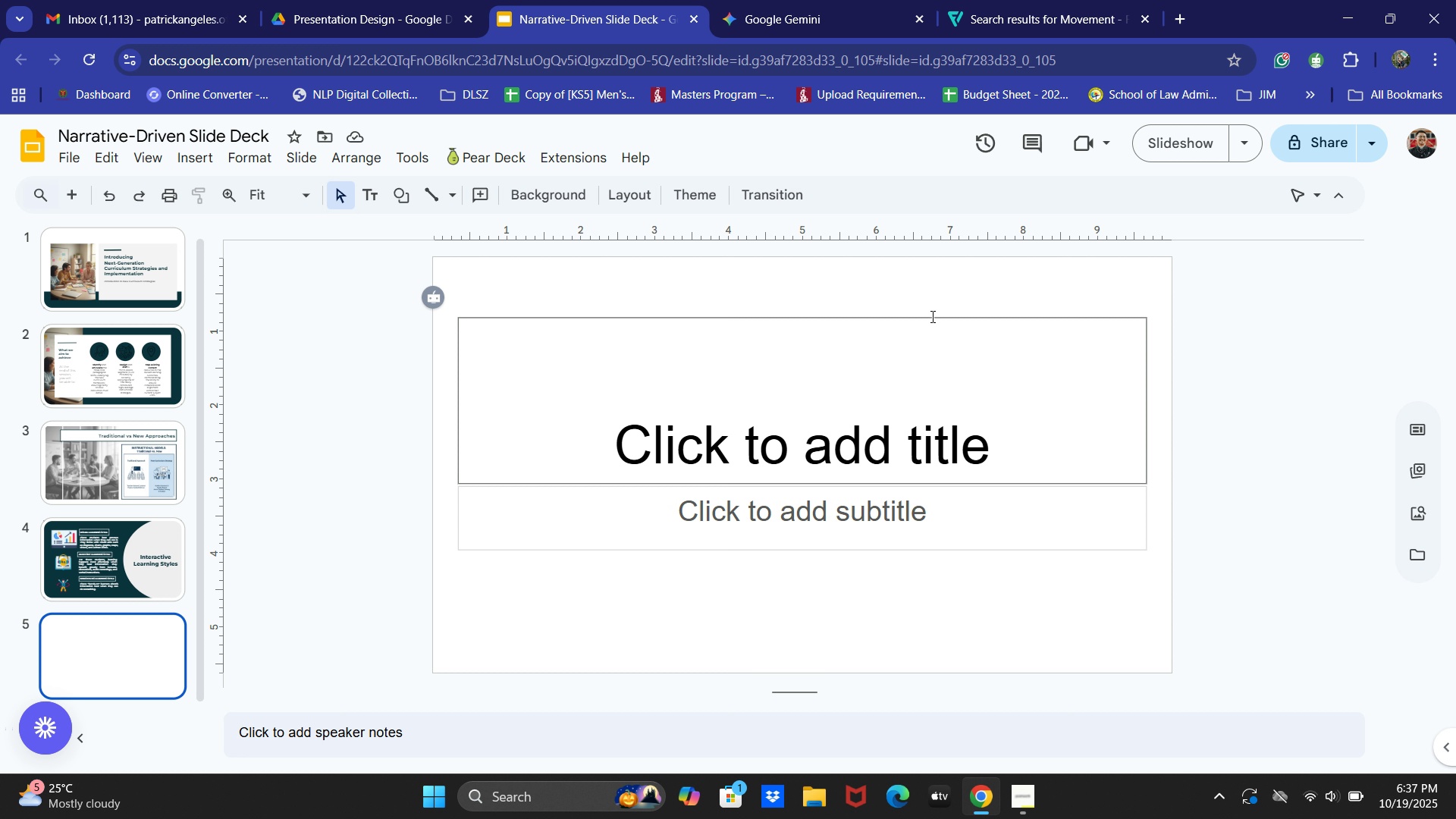 
left_click([793, 322])
 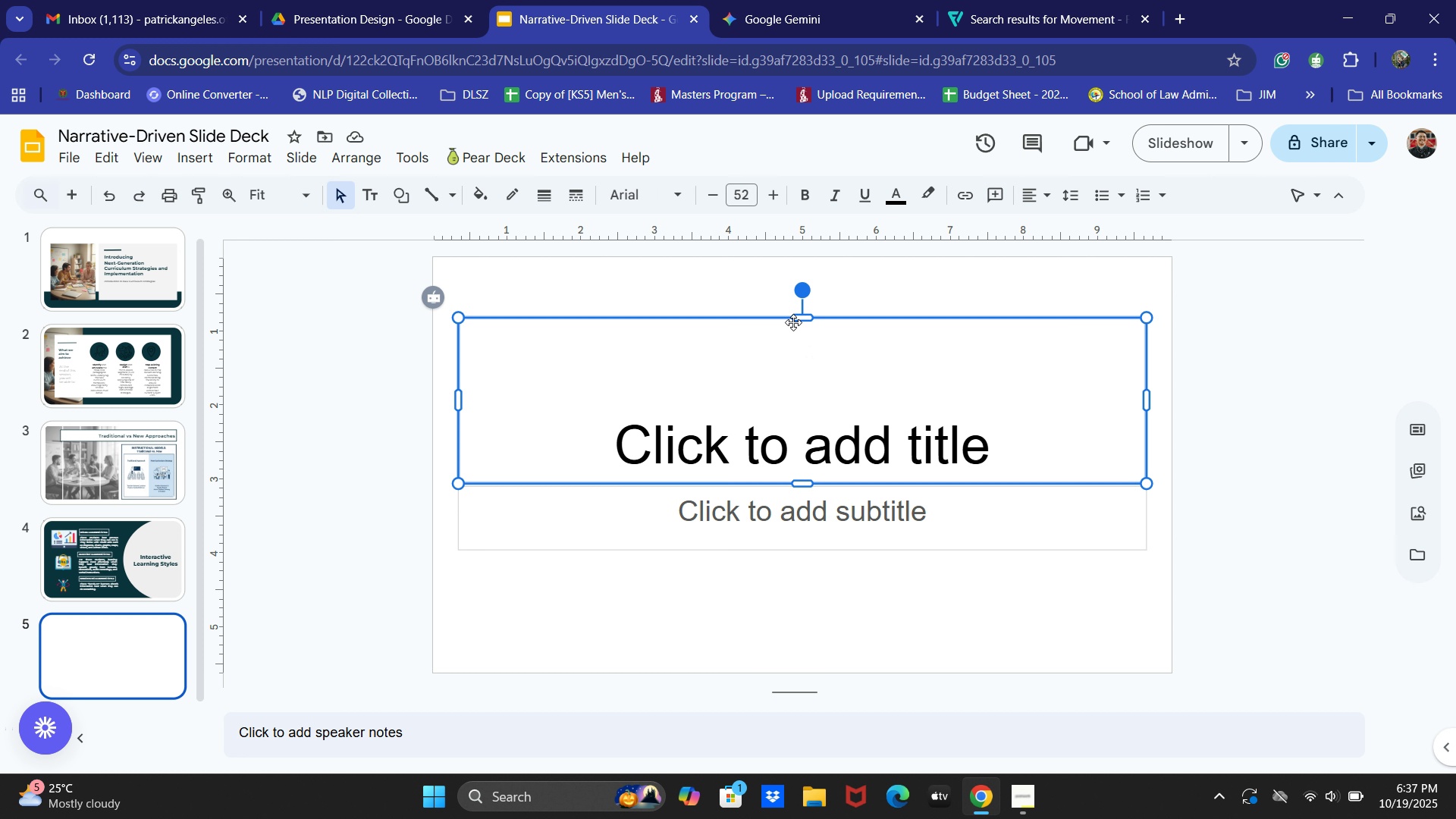 
key(Backspace)
 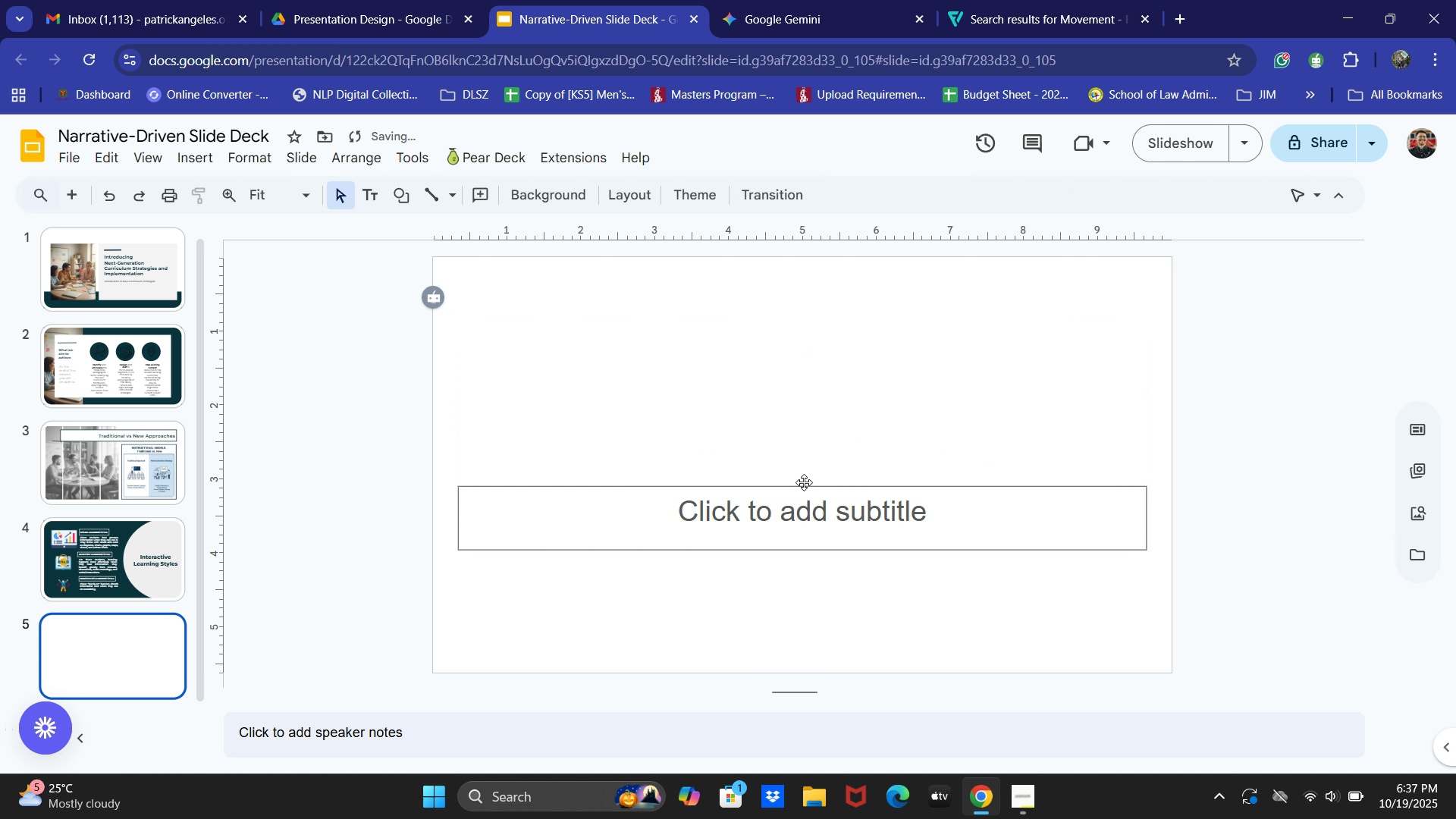 
left_click([802, 486])
 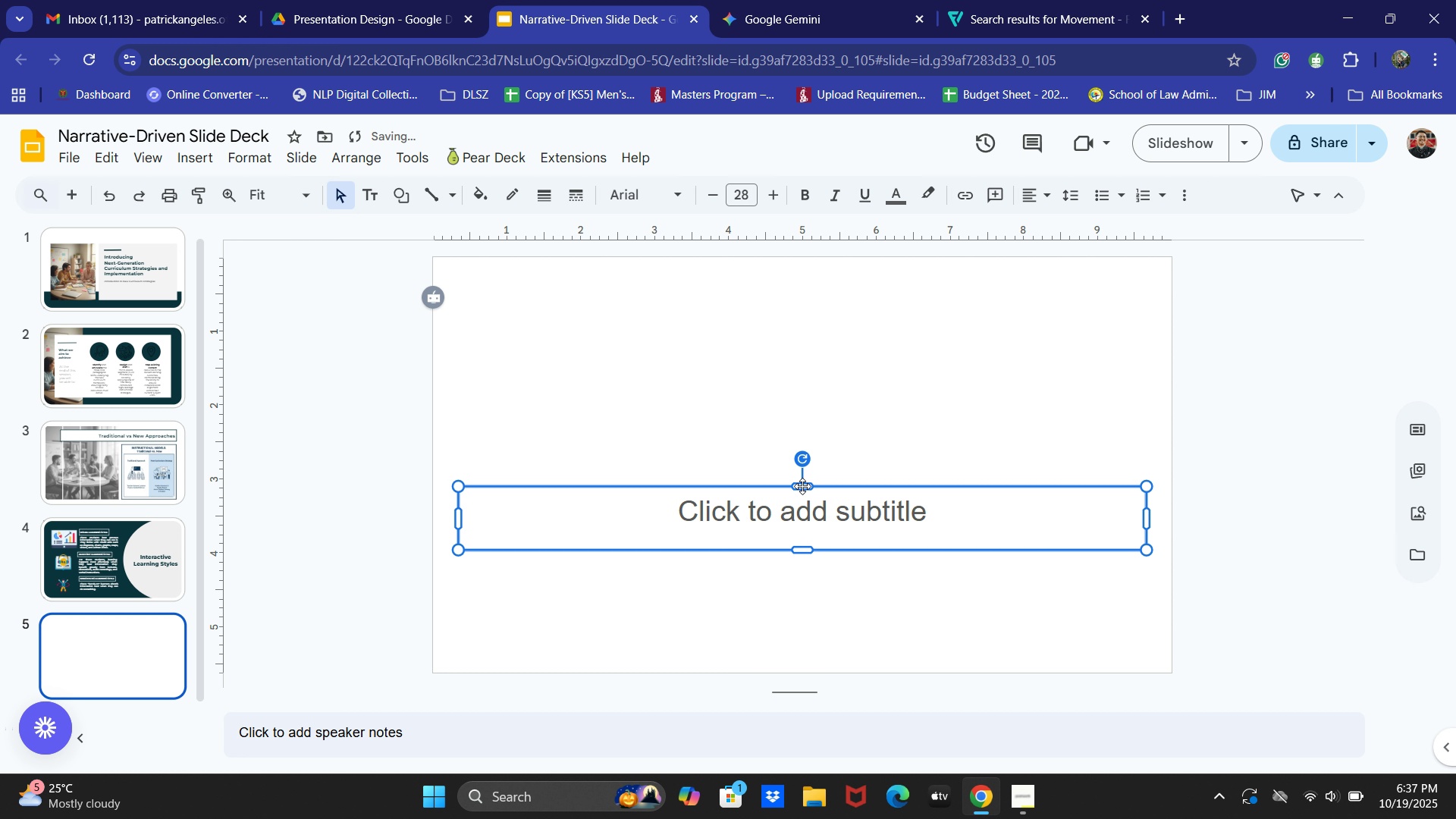 
key(Backspace)
 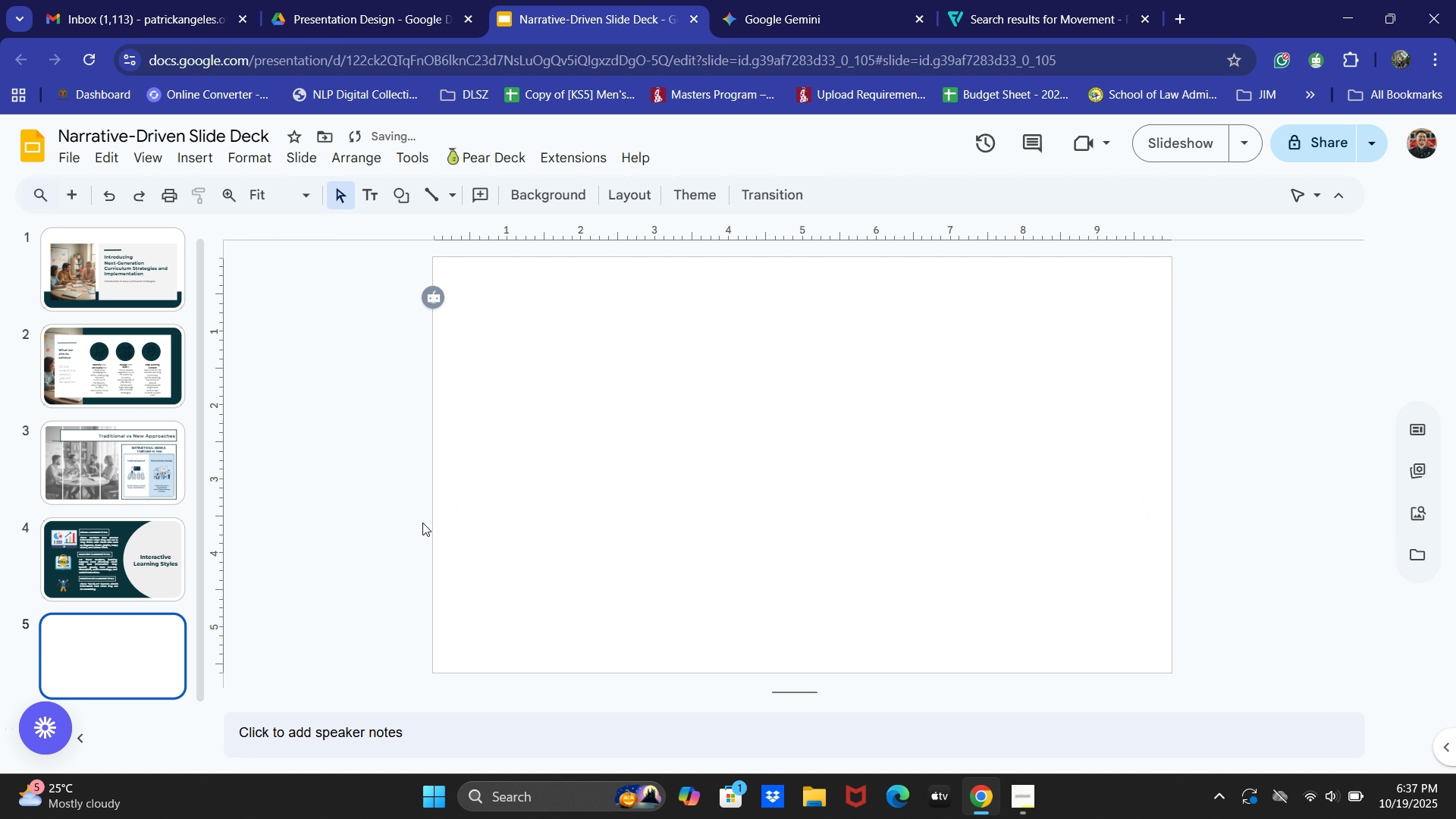 
left_click([111, 567])
 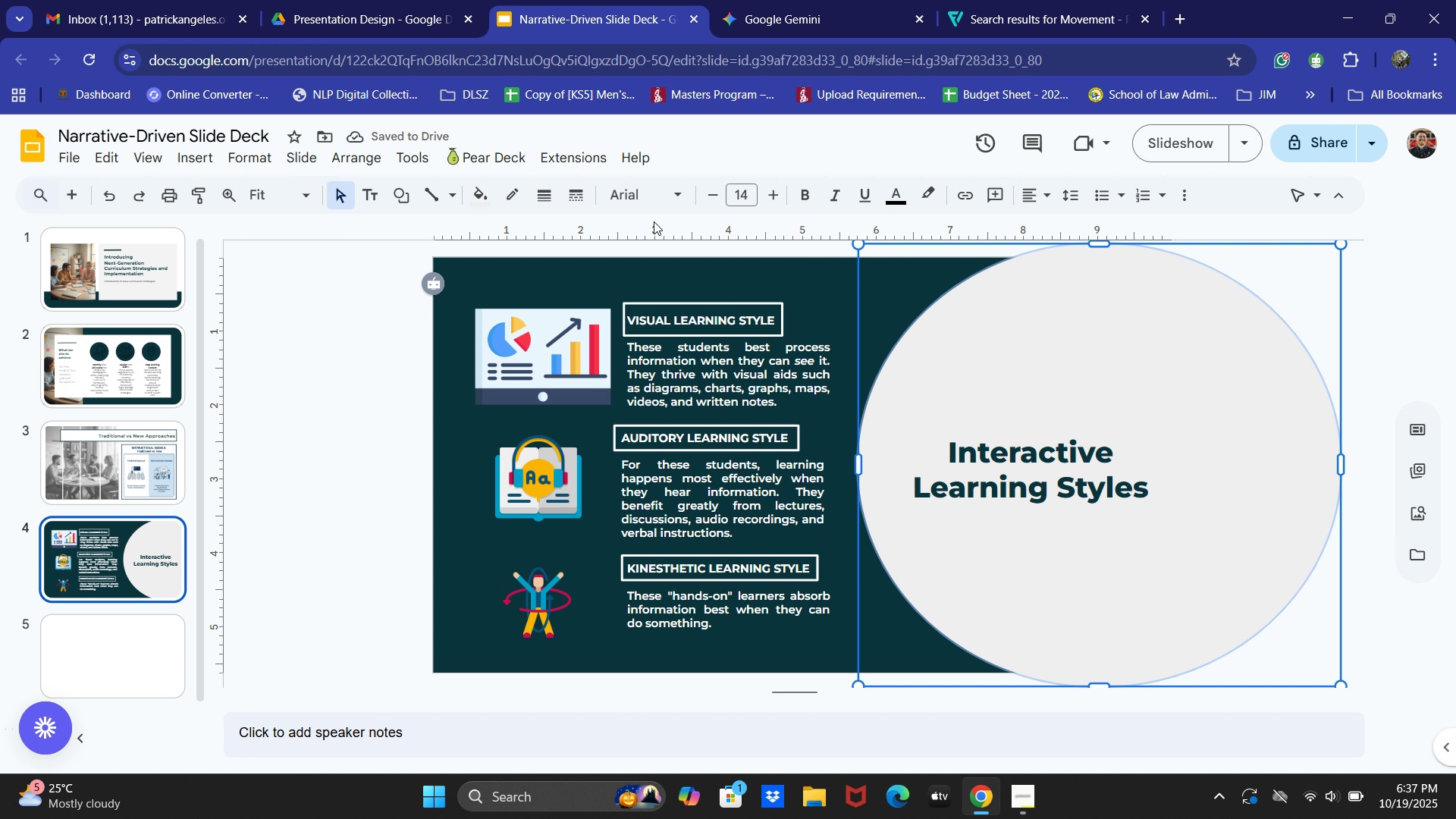 
left_click([925, 192])
 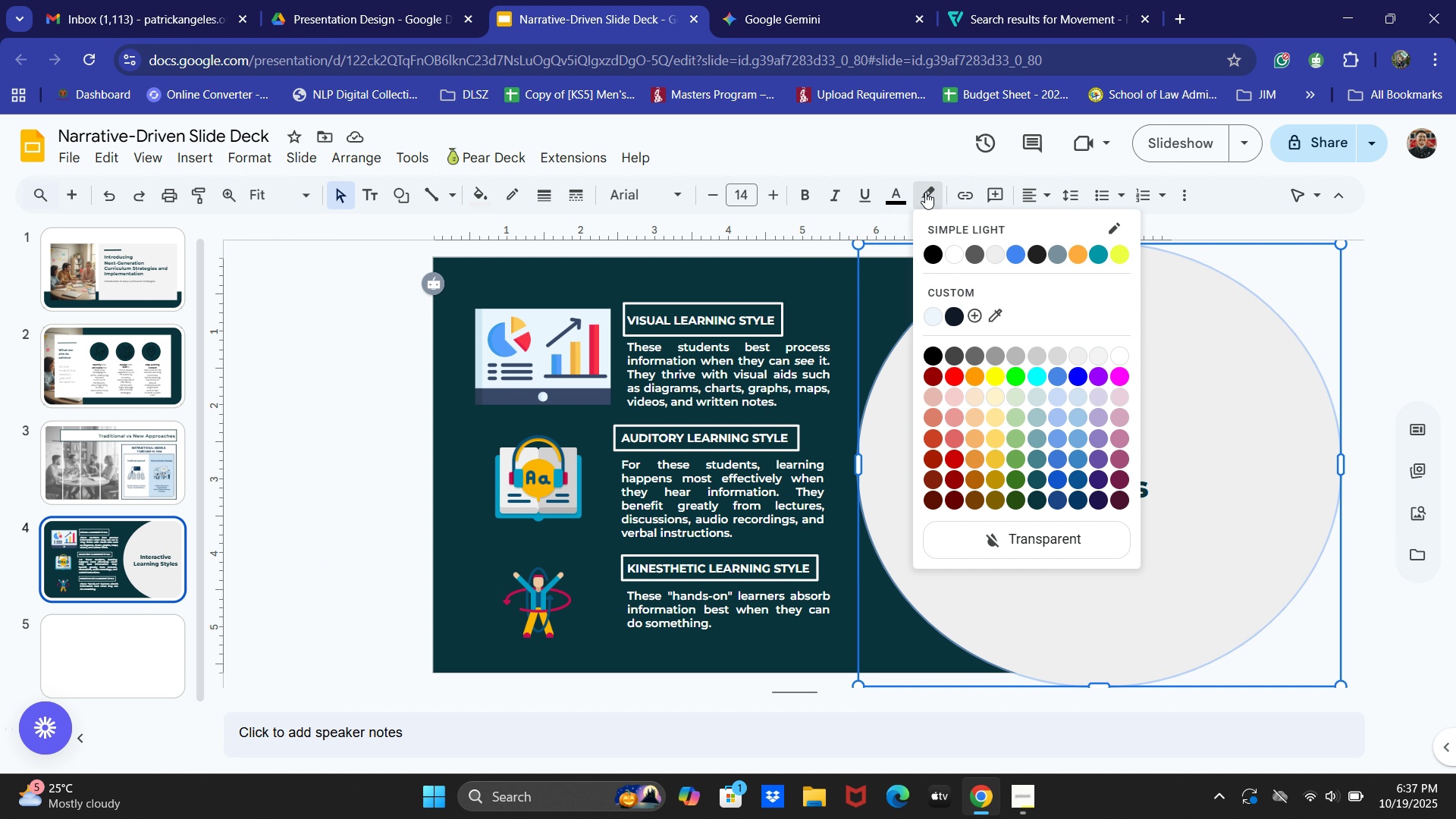 
left_click([925, 192])
 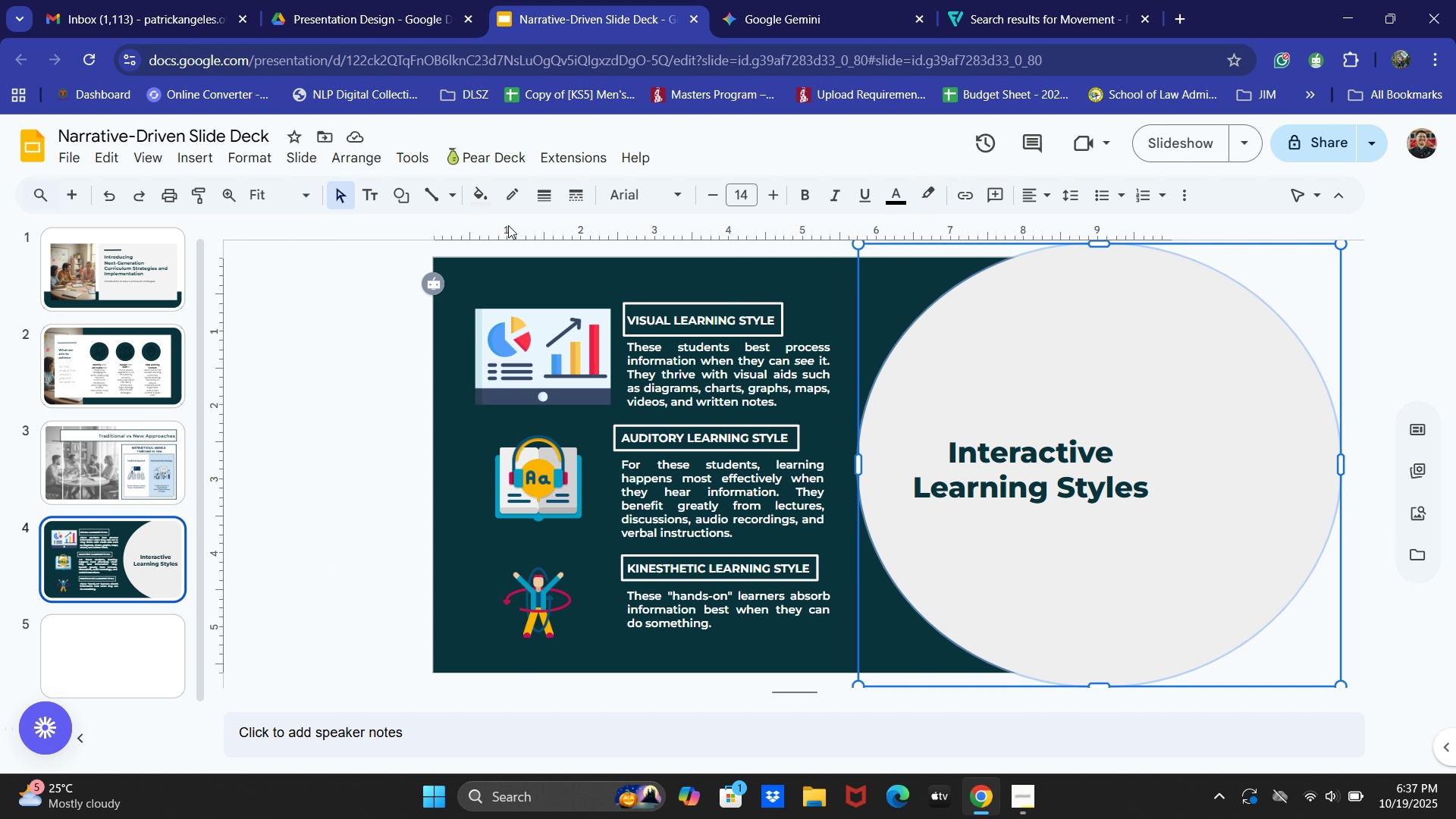 
left_click([479, 193])
 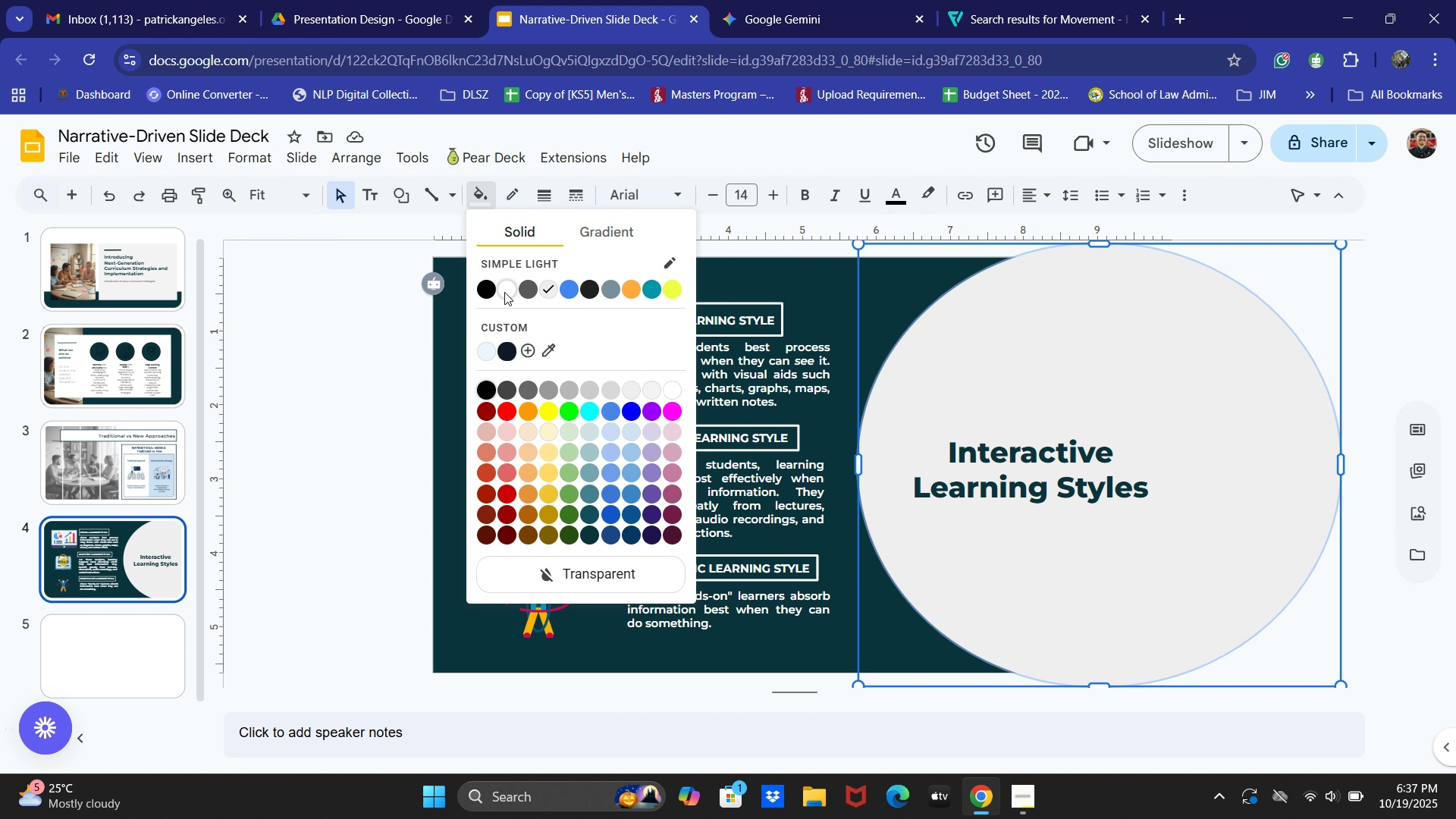 
double_click([348, 454])
 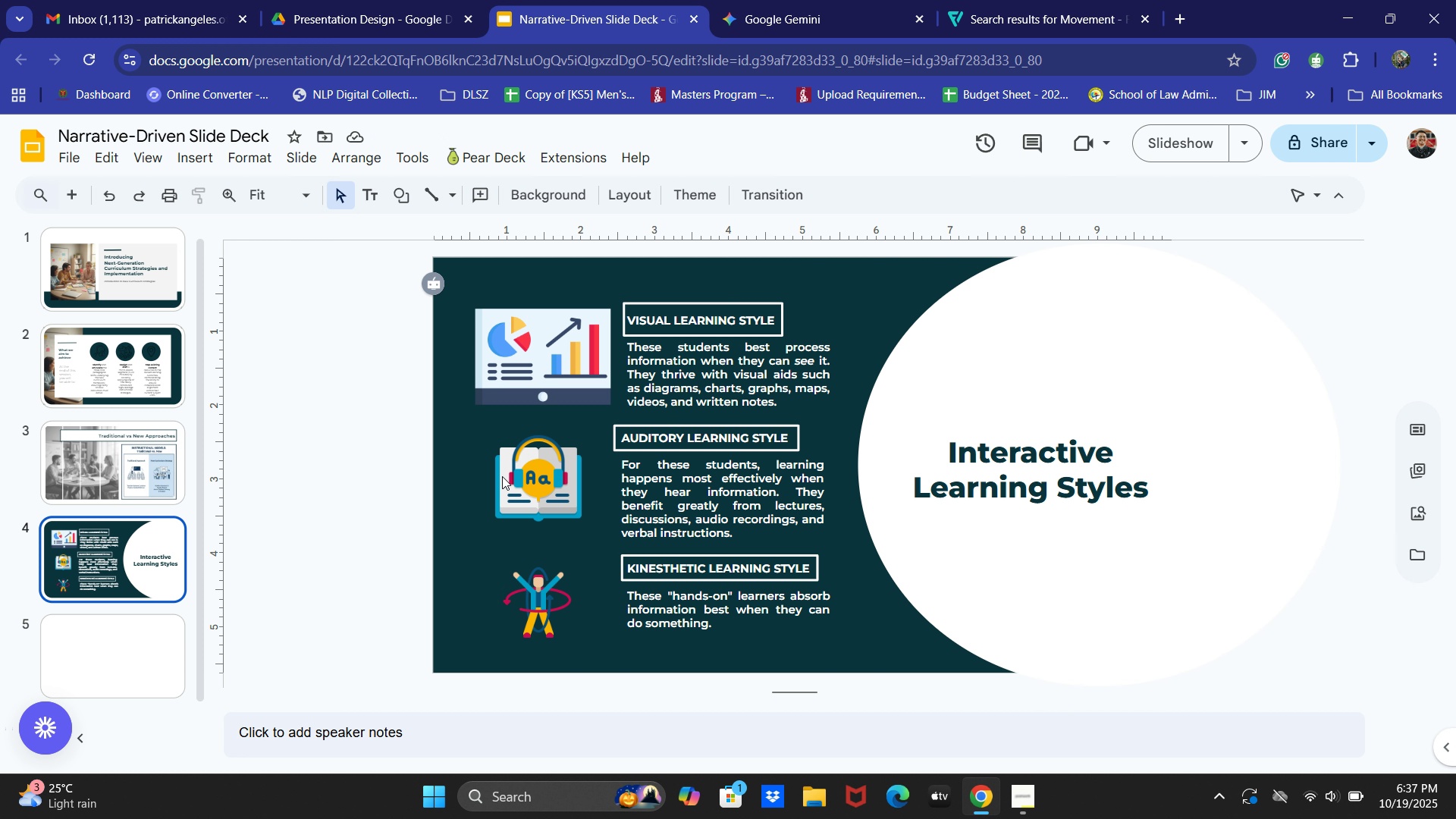 
wait(8.93)
 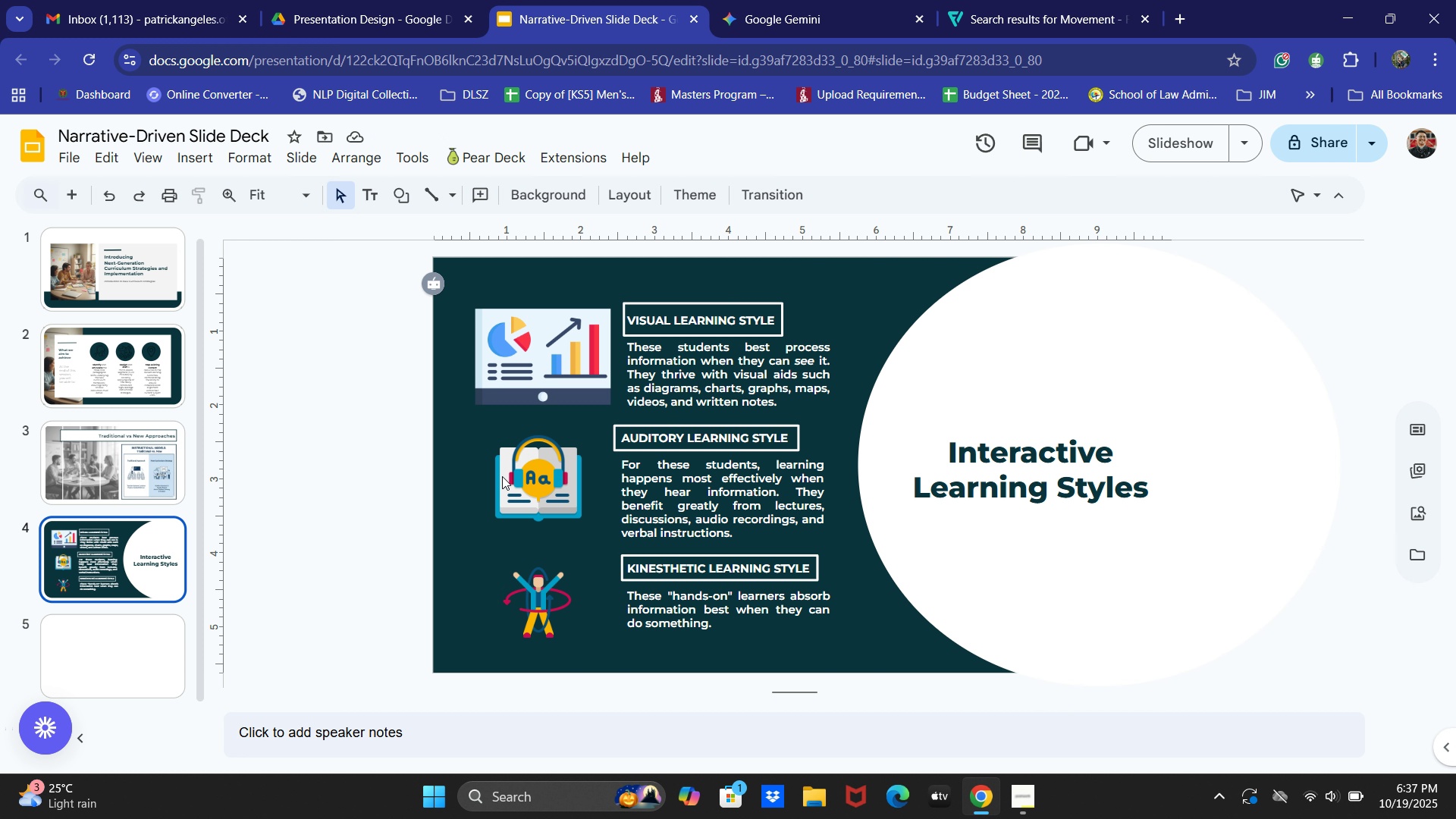 
left_click([1166, 141])
 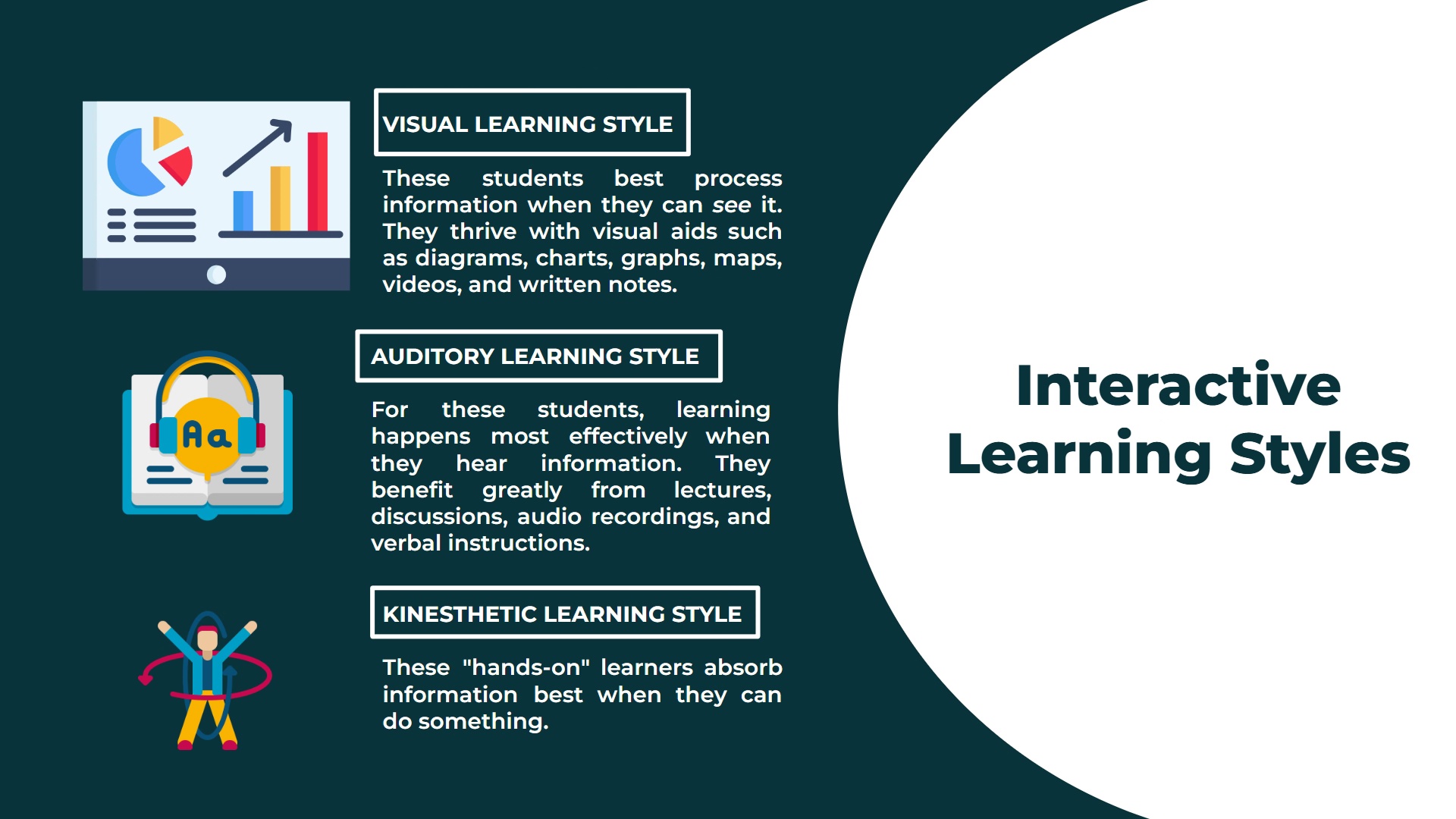 
wait(10.1)
 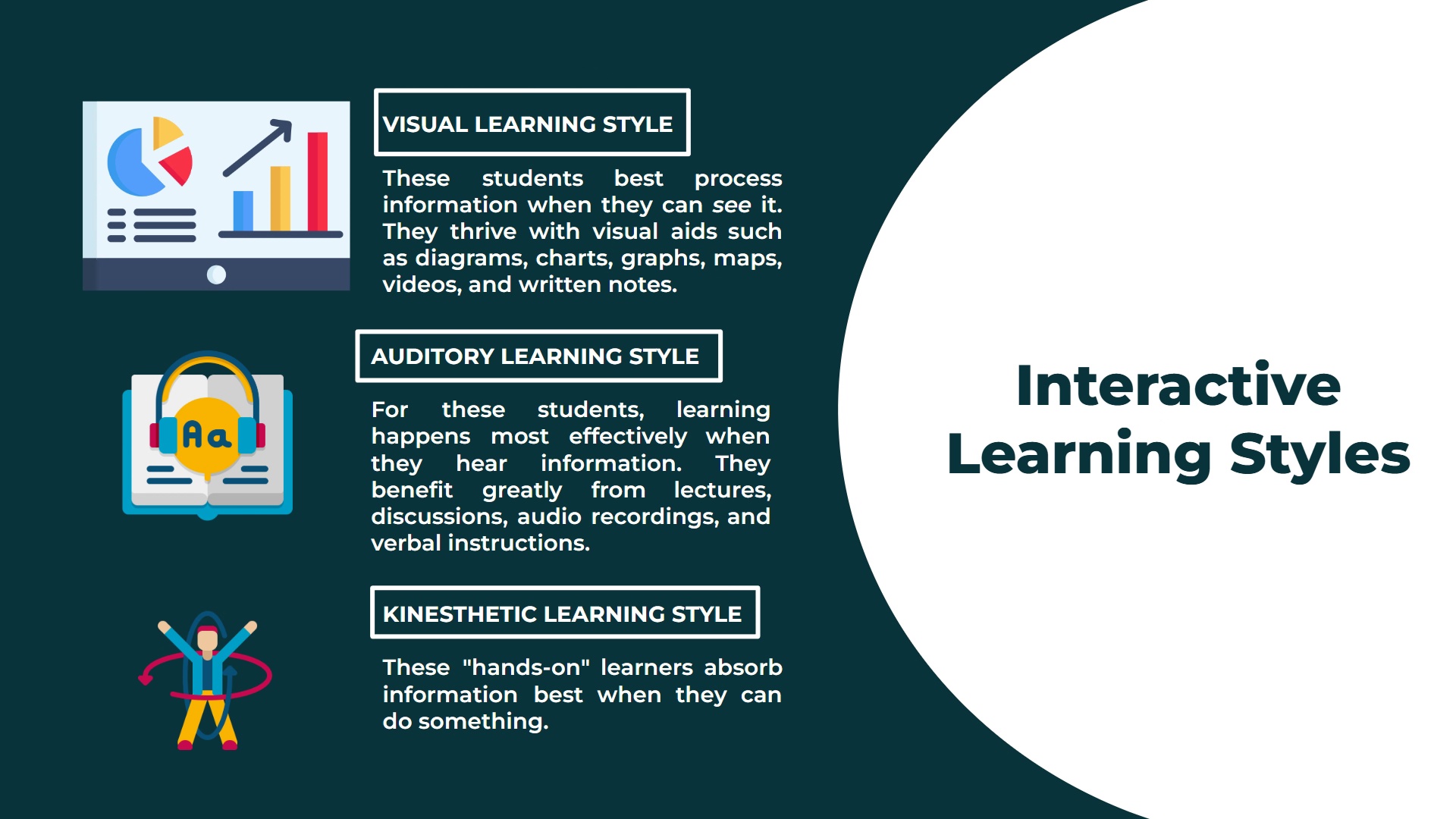 
key(Escape)
 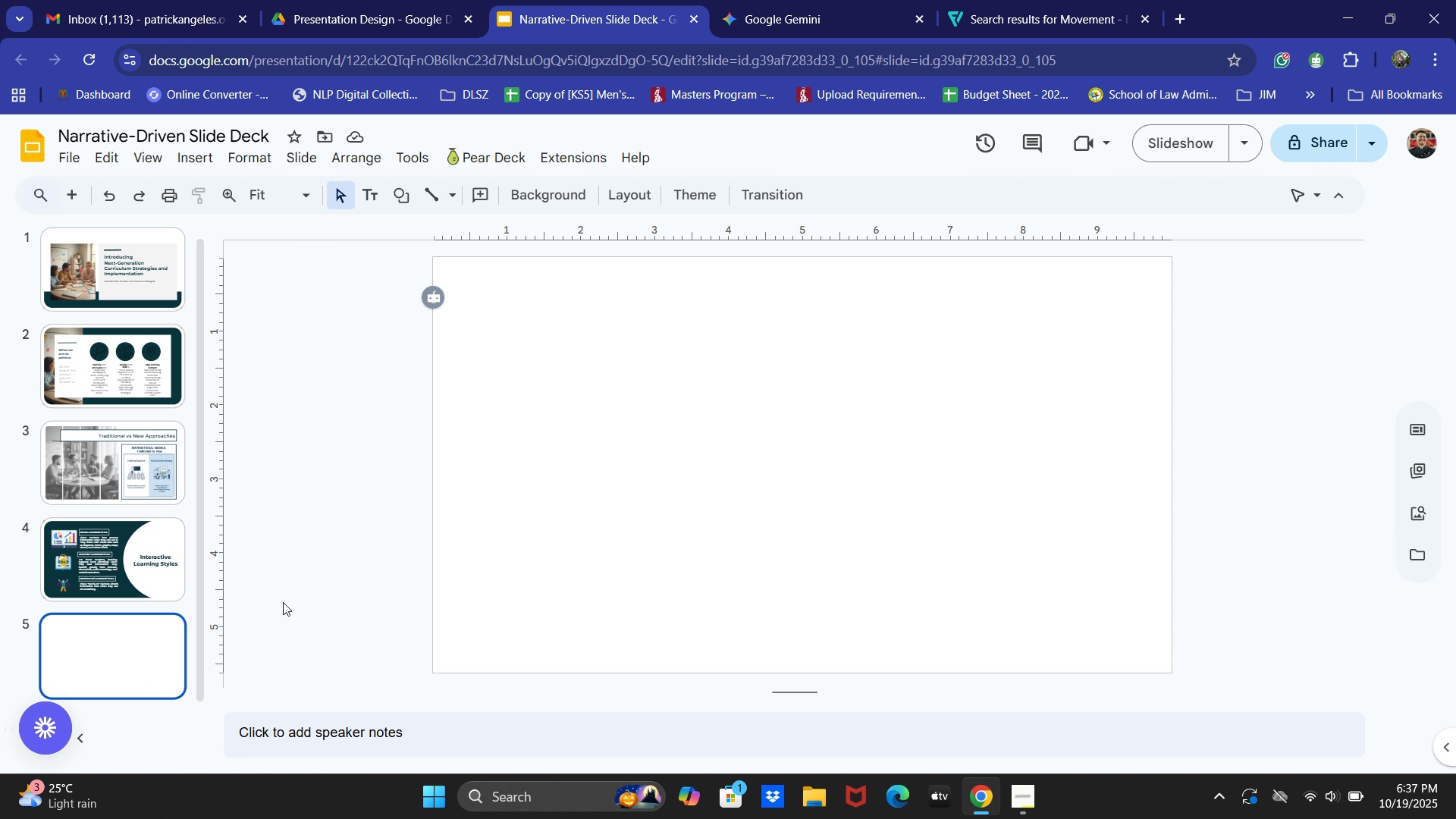 
wait(5.85)
 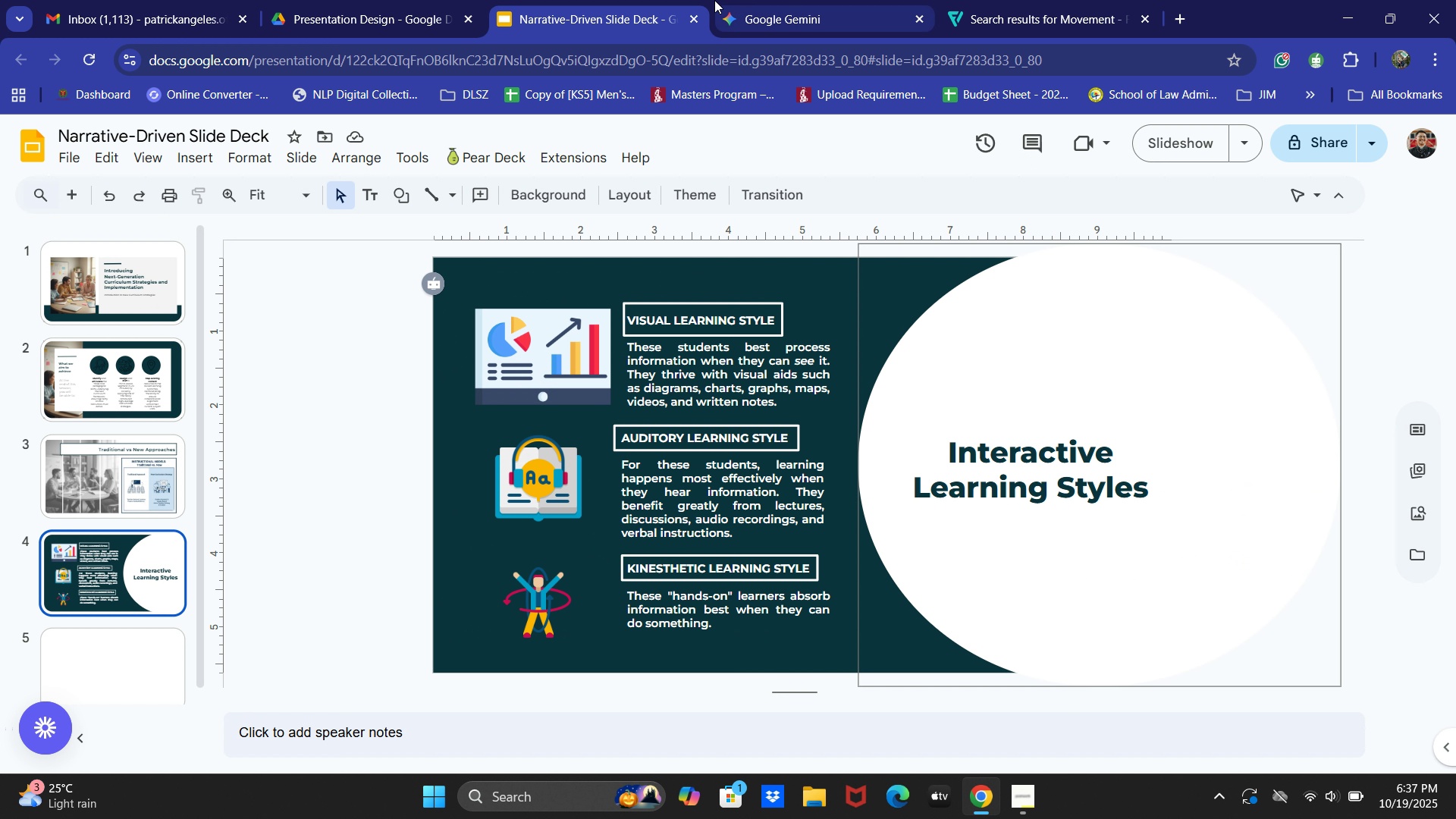 
mouse_move([493, 207])
 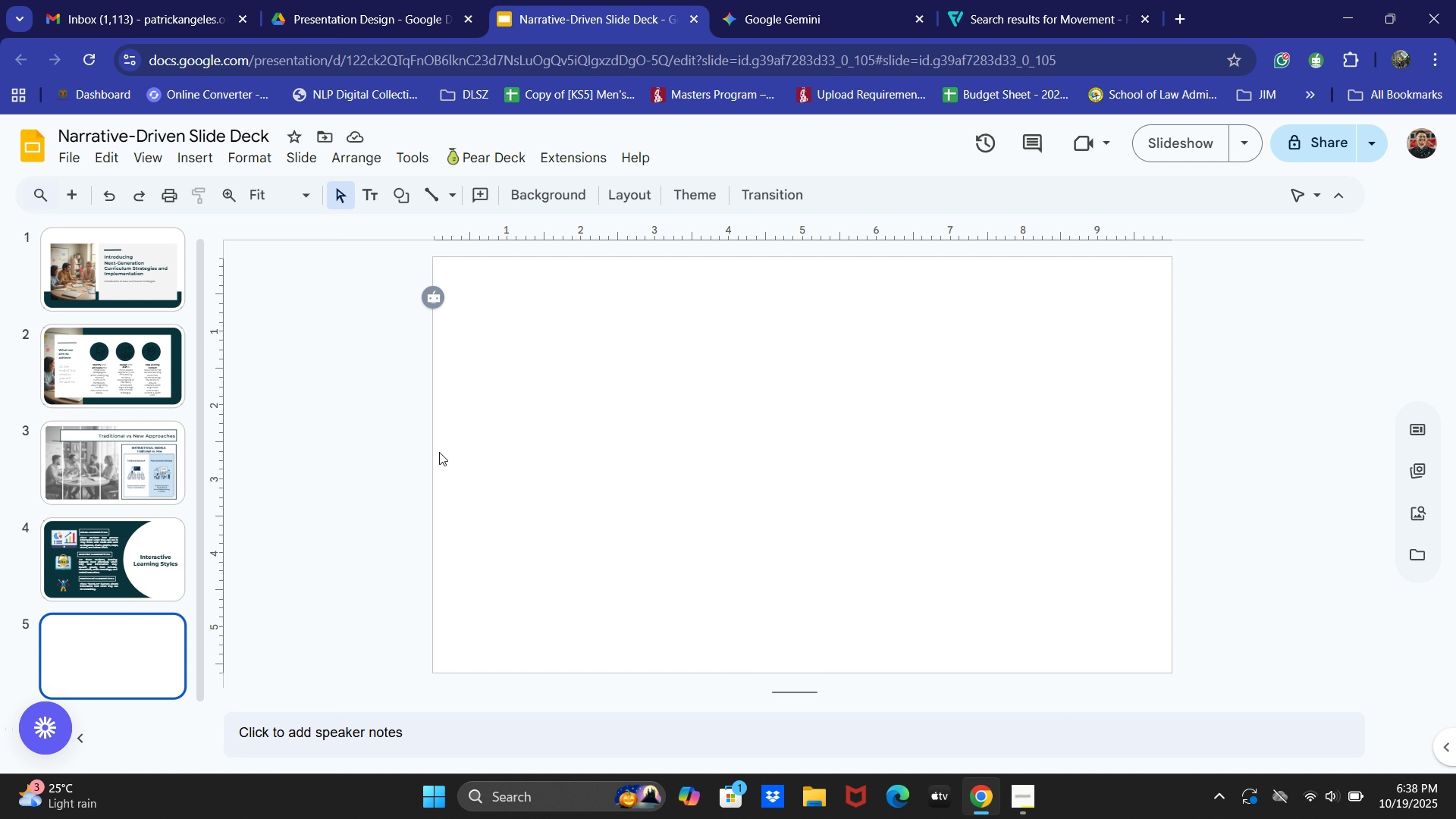 
wait(14.65)
 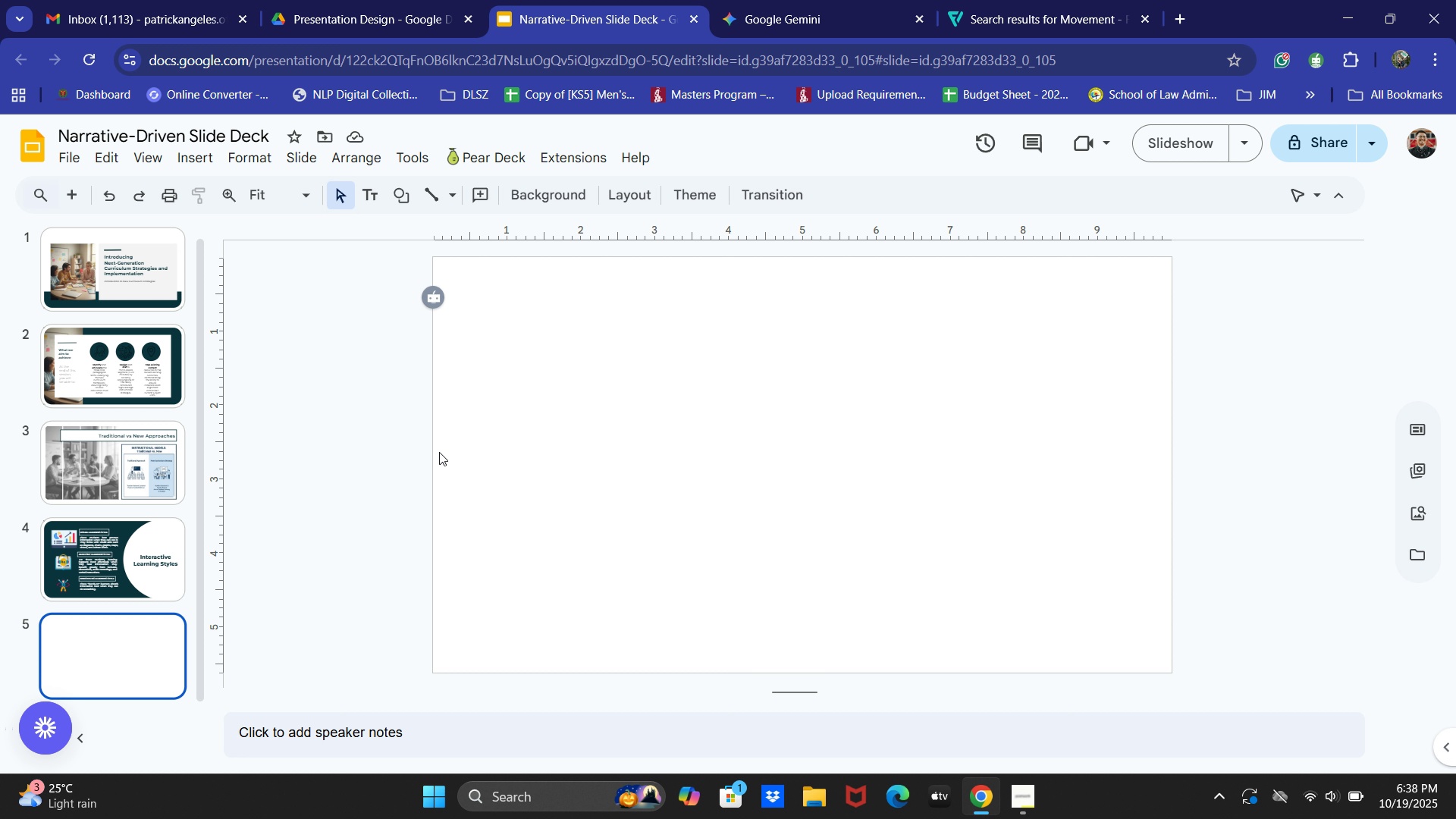 
left_click([379, 202])
 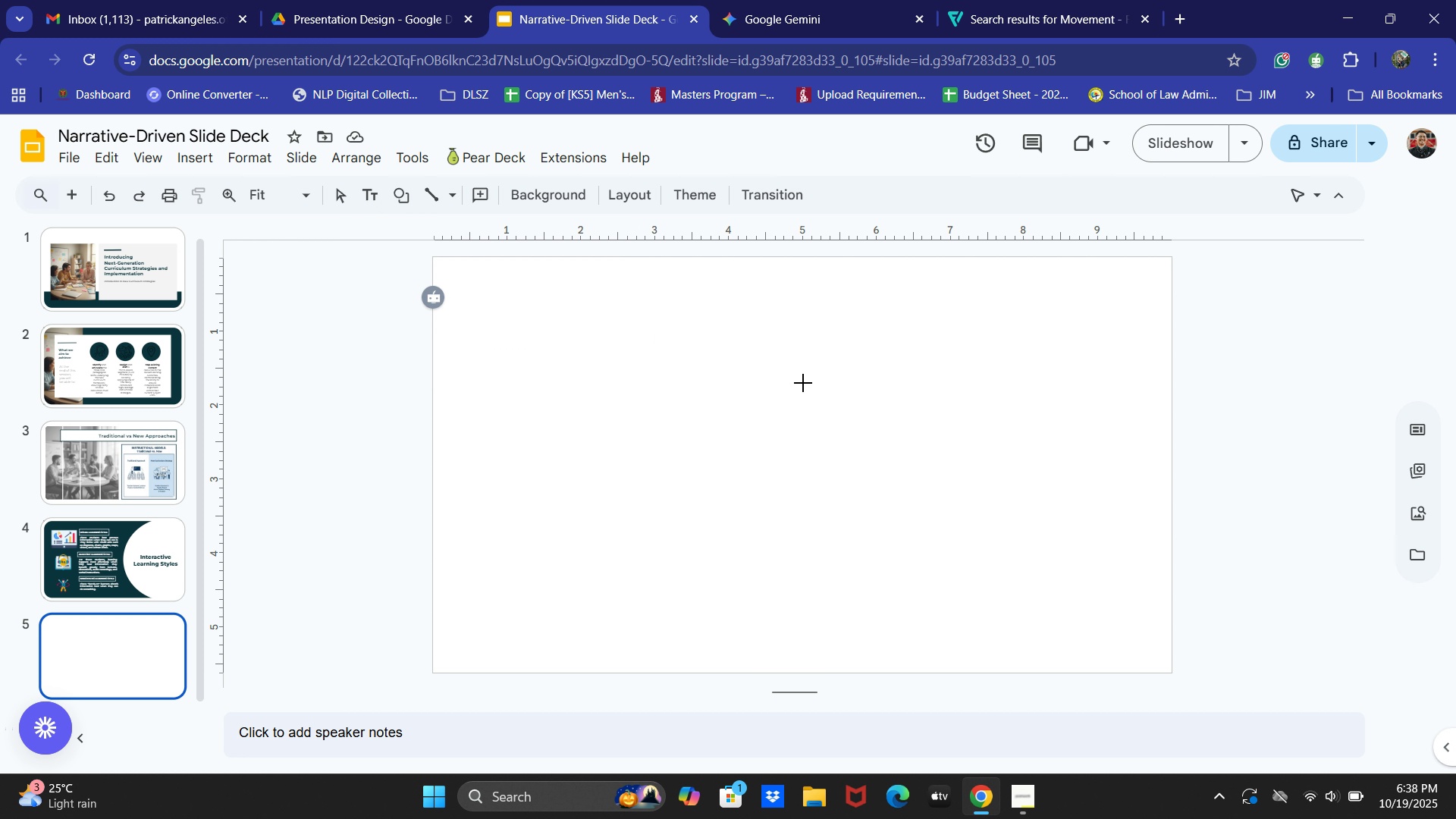 
wait(5.48)
 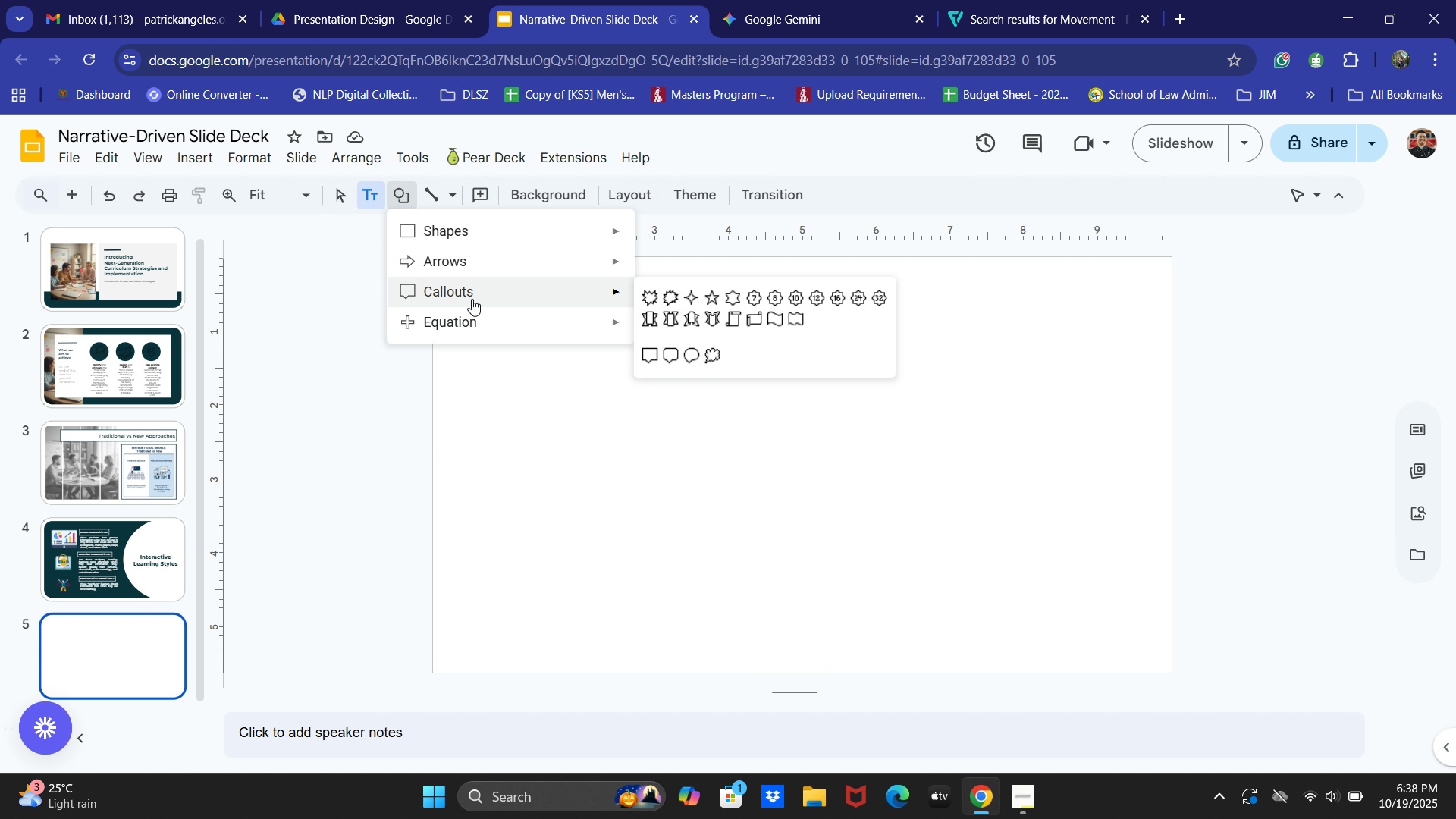 
left_click_drag(start_coordinate=[431, 552], to_coordinate=[1215, 703])
 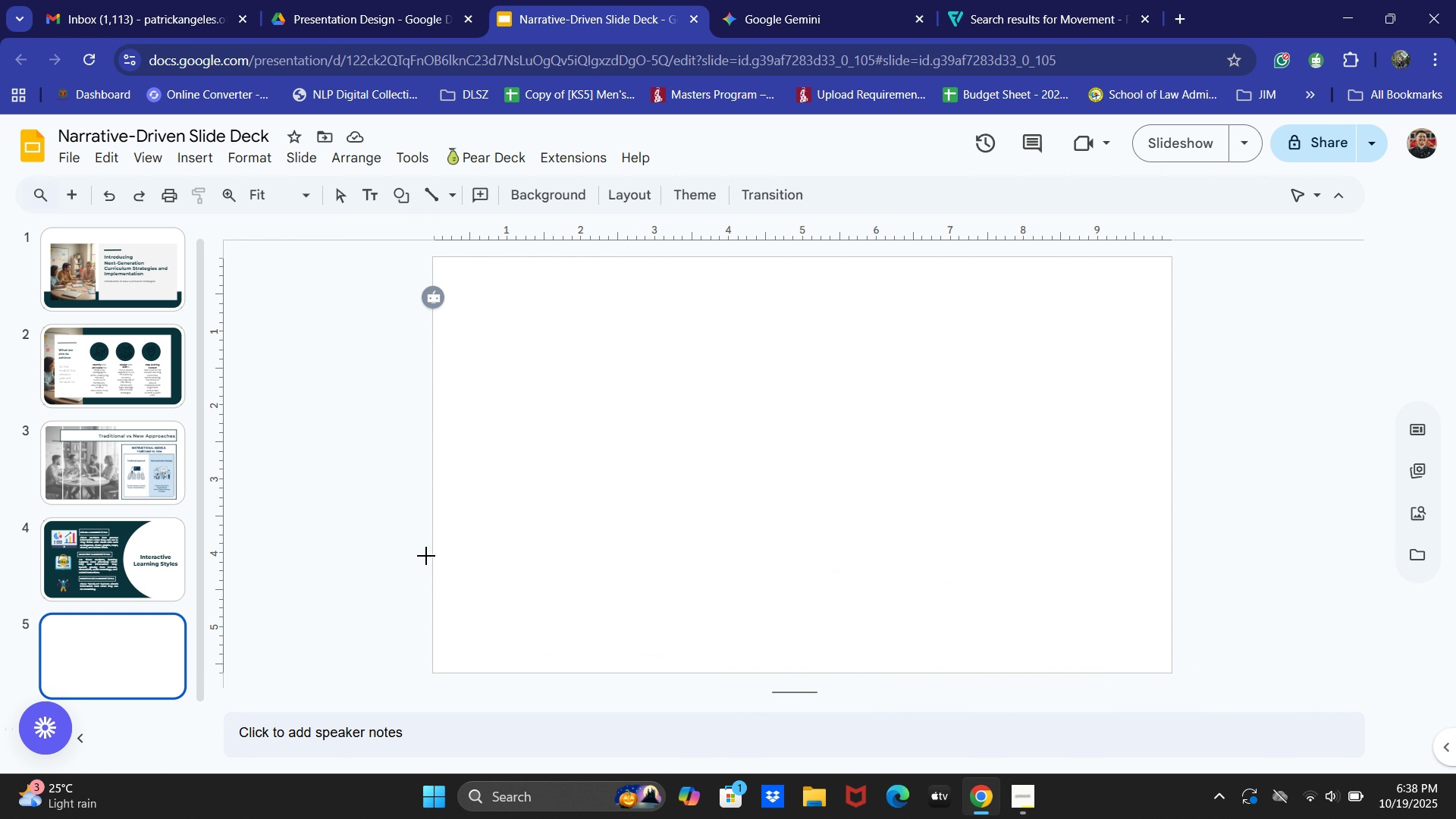 
left_click_drag(start_coordinate=[431, 545], to_coordinate=[1197, 678])
 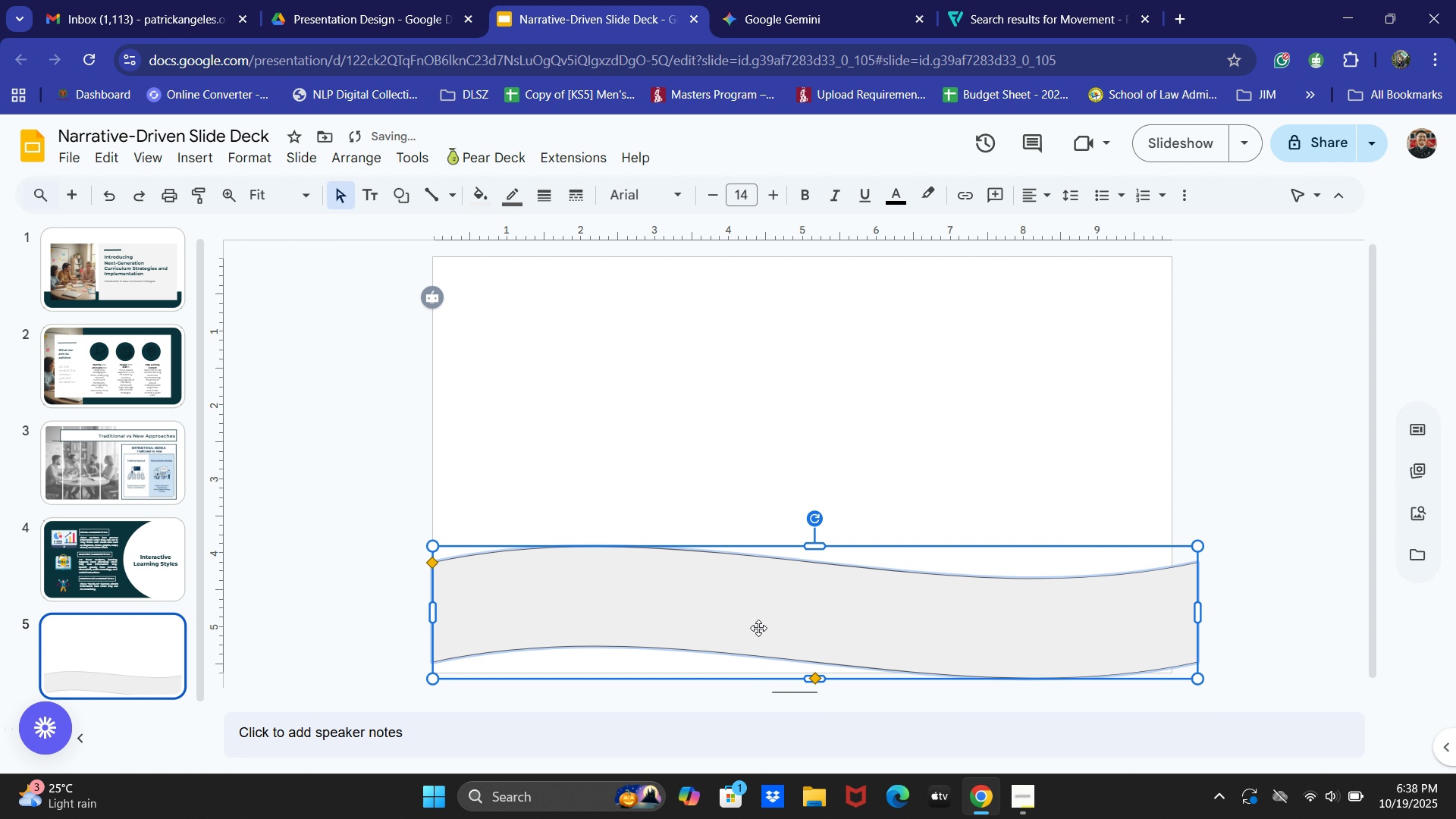 
left_click_drag(start_coordinate=[758, 626], to_coordinate=[761, 663])
 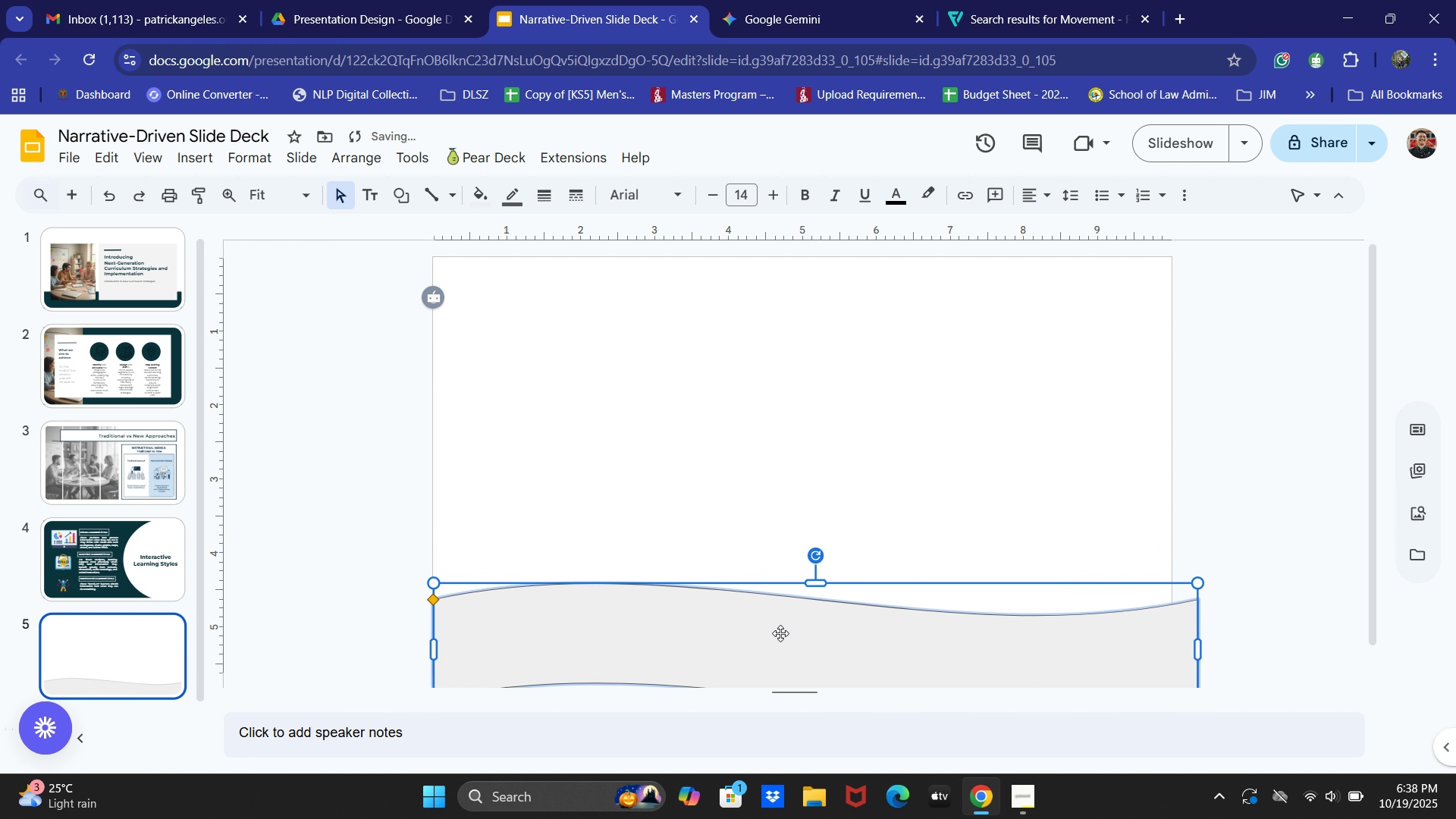 
left_click_drag(start_coordinate=[780, 633], to_coordinate=[780, 646])
 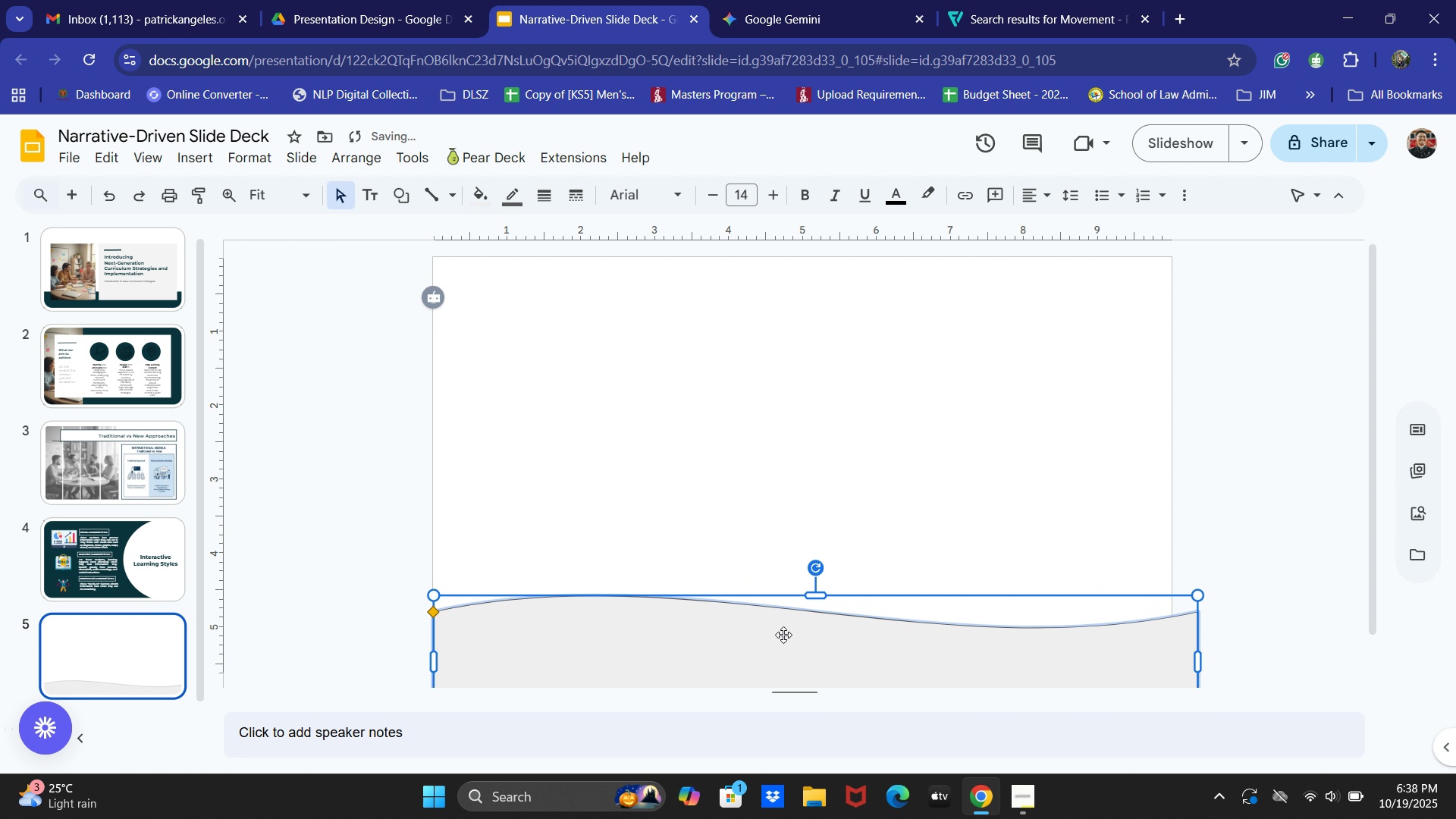 
left_click_drag(start_coordinate=[783, 635], to_coordinate=[785, 629])
 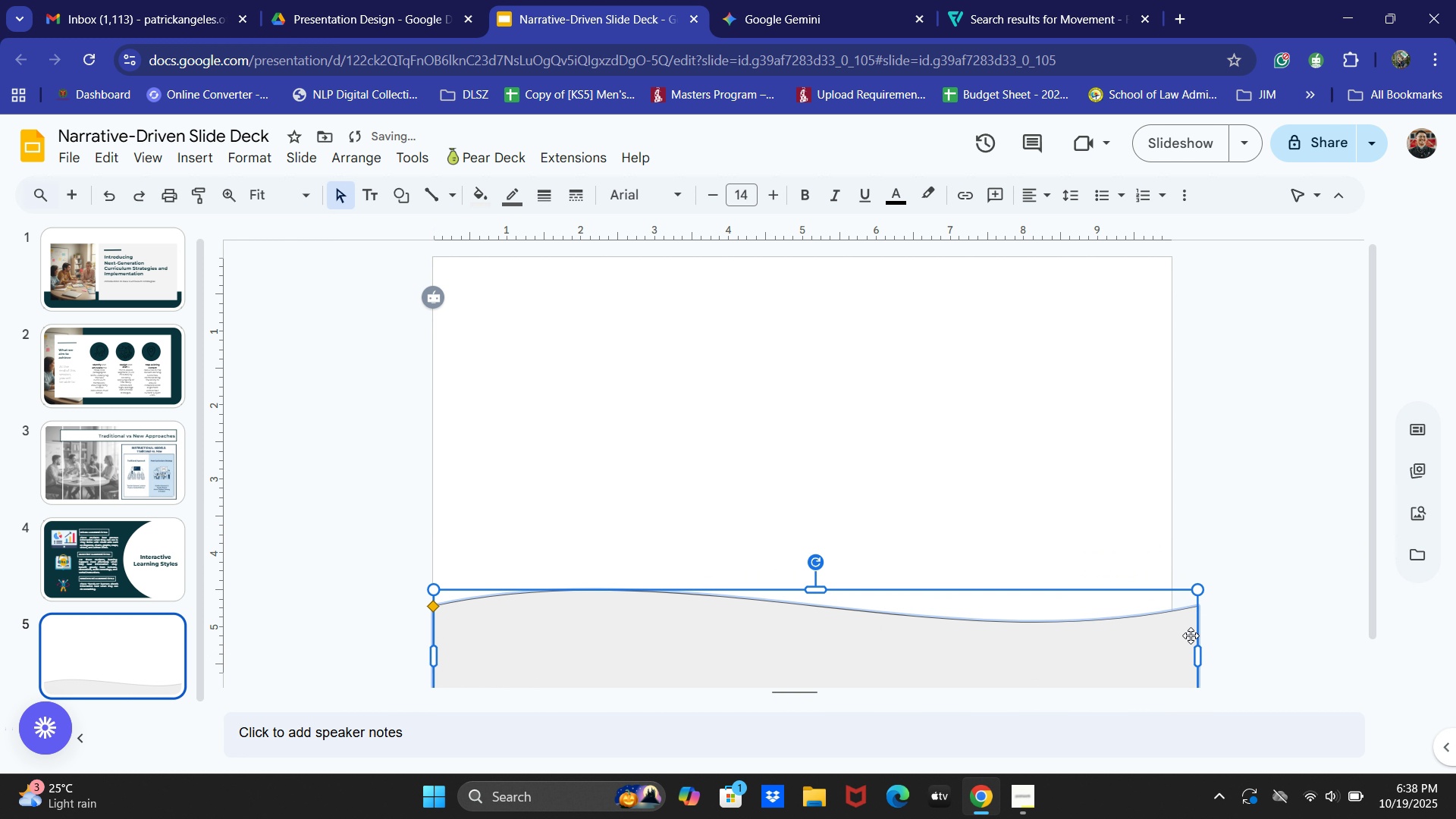 
left_click_drag(start_coordinate=[1199, 648], to_coordinate=[1174, 649])
 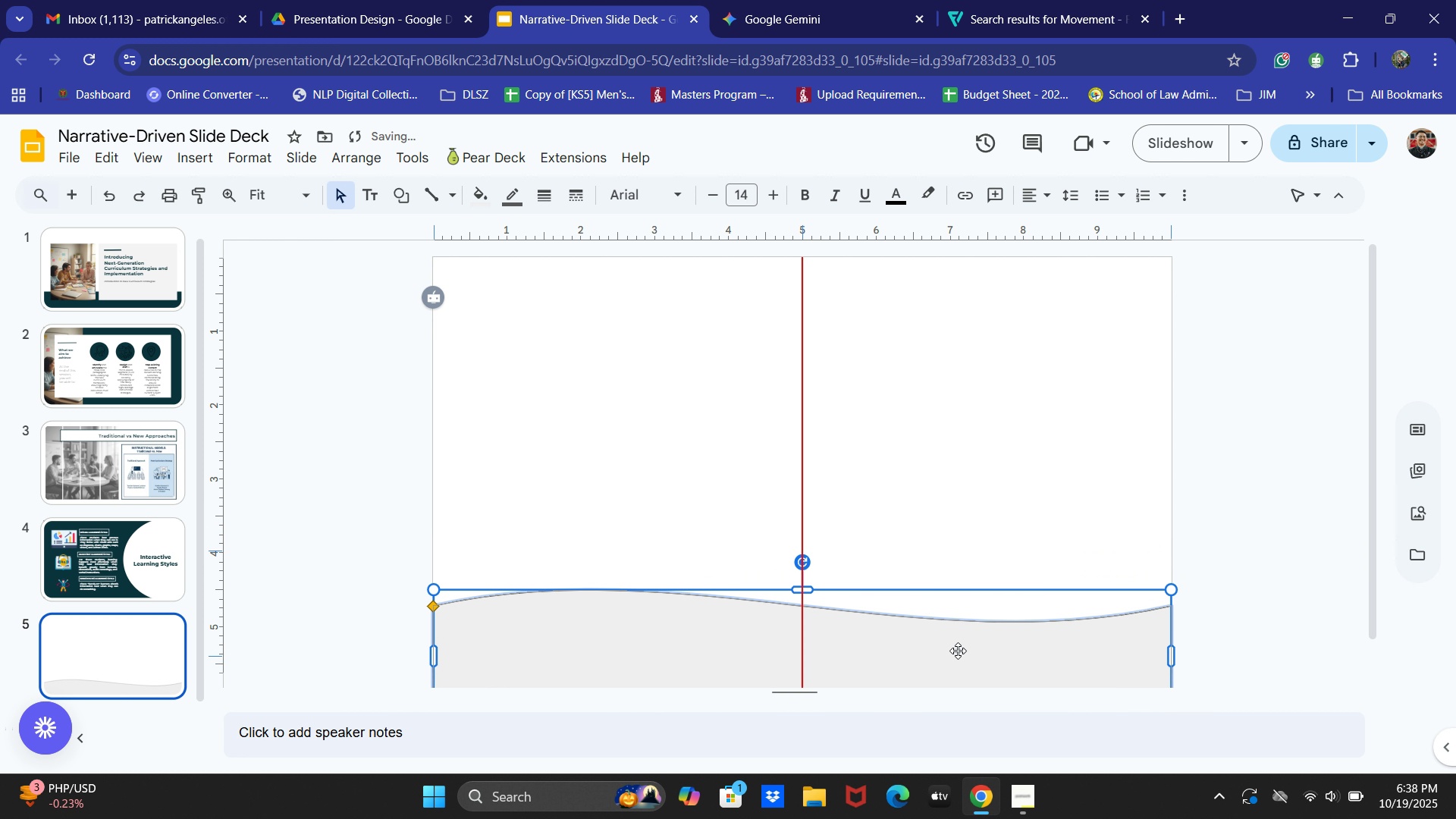 
left_click([958, 651])
 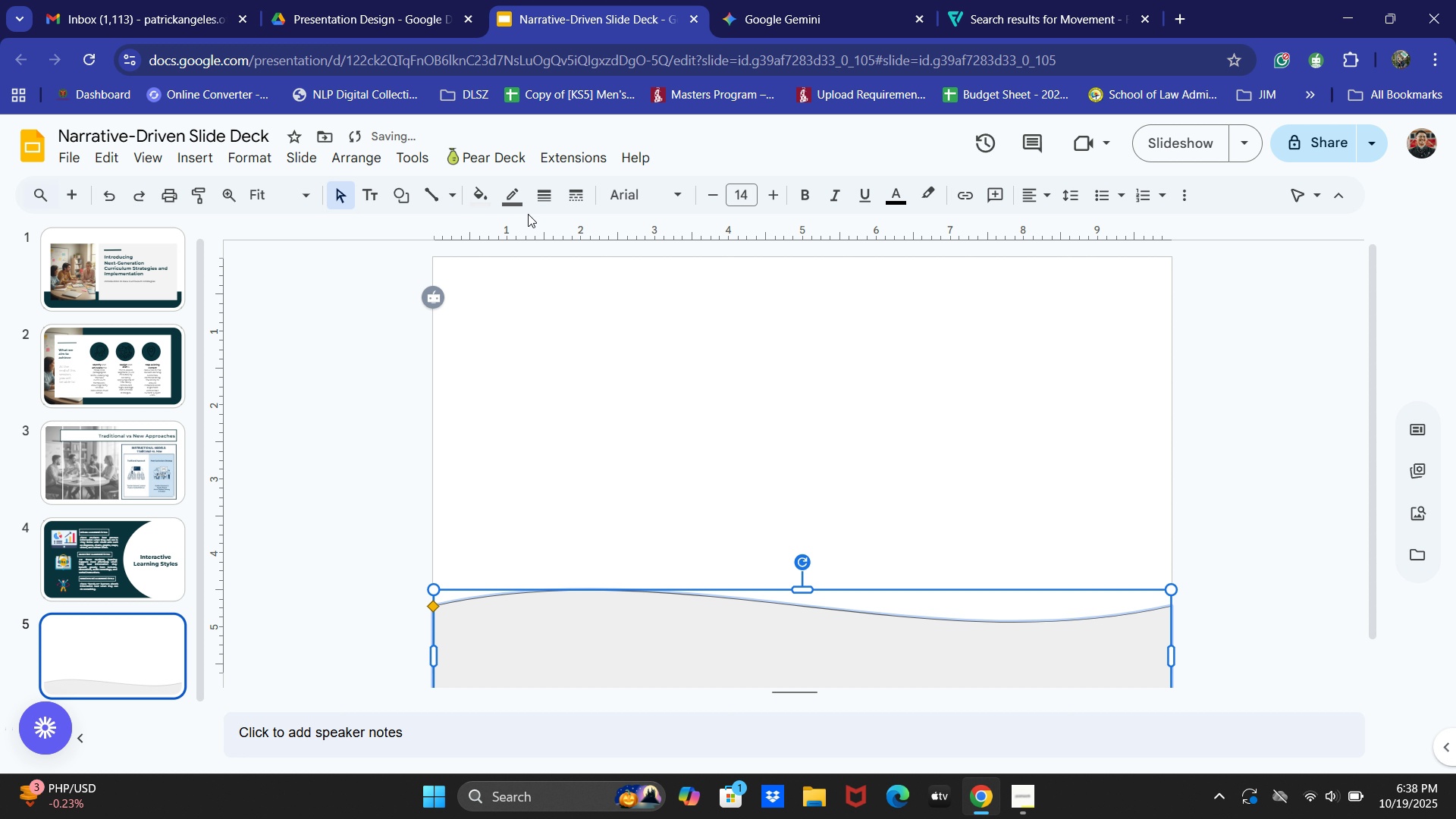 
left_click([484, 196])
 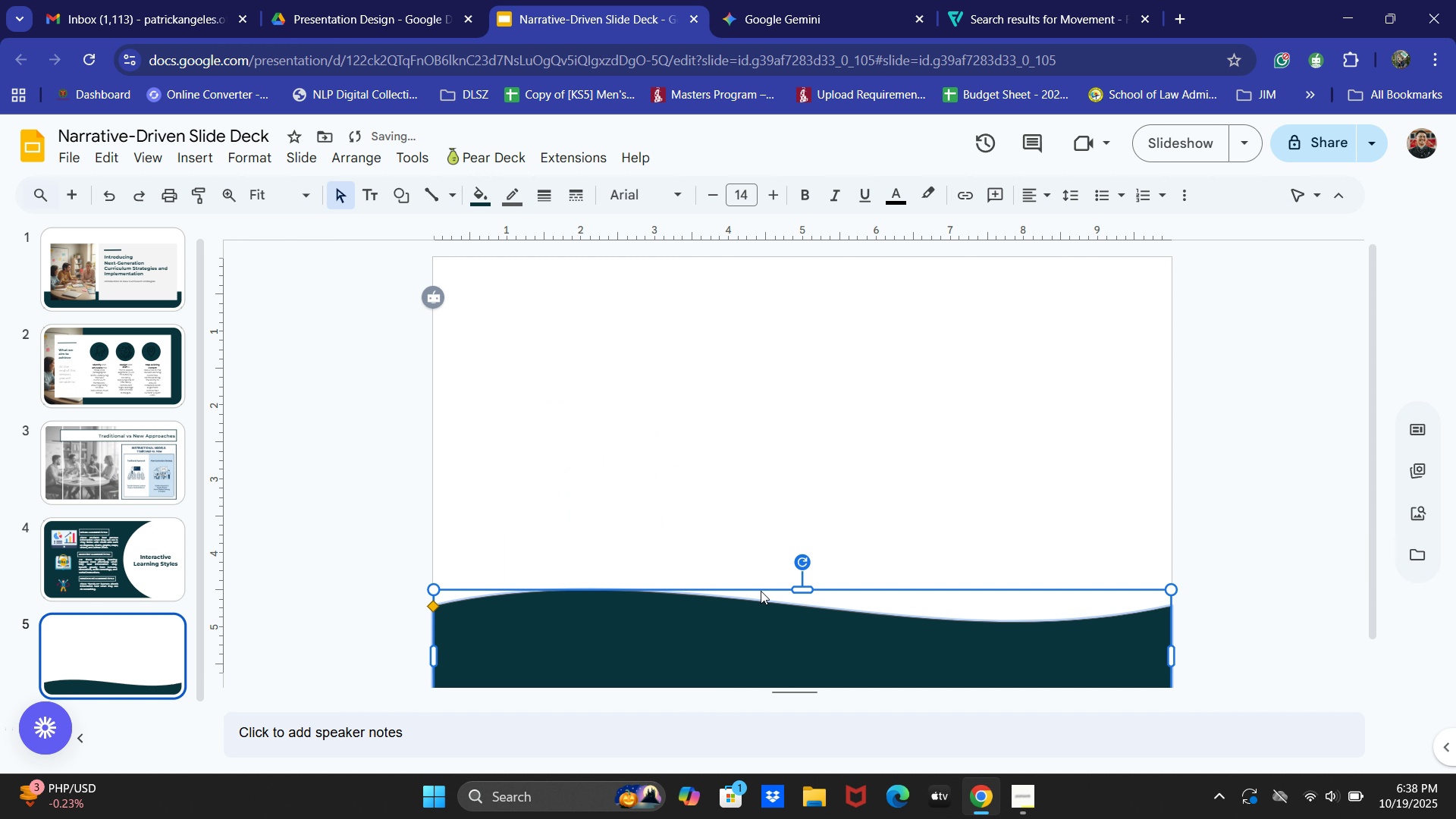 
left_click_drag(start_coordinate=[799, 585], to_coordinate=[800, 576])
 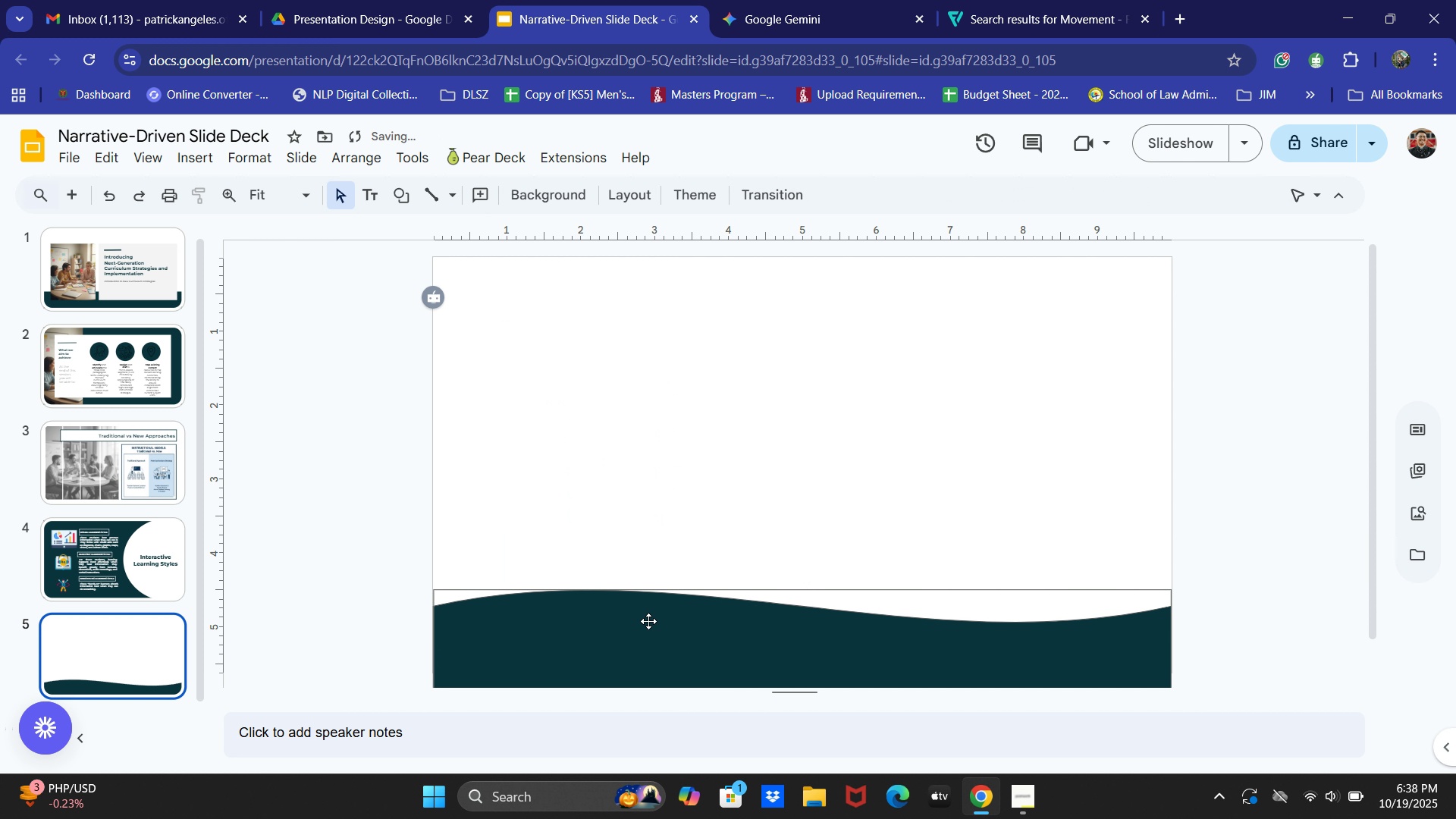 
left_click([648, 622])
 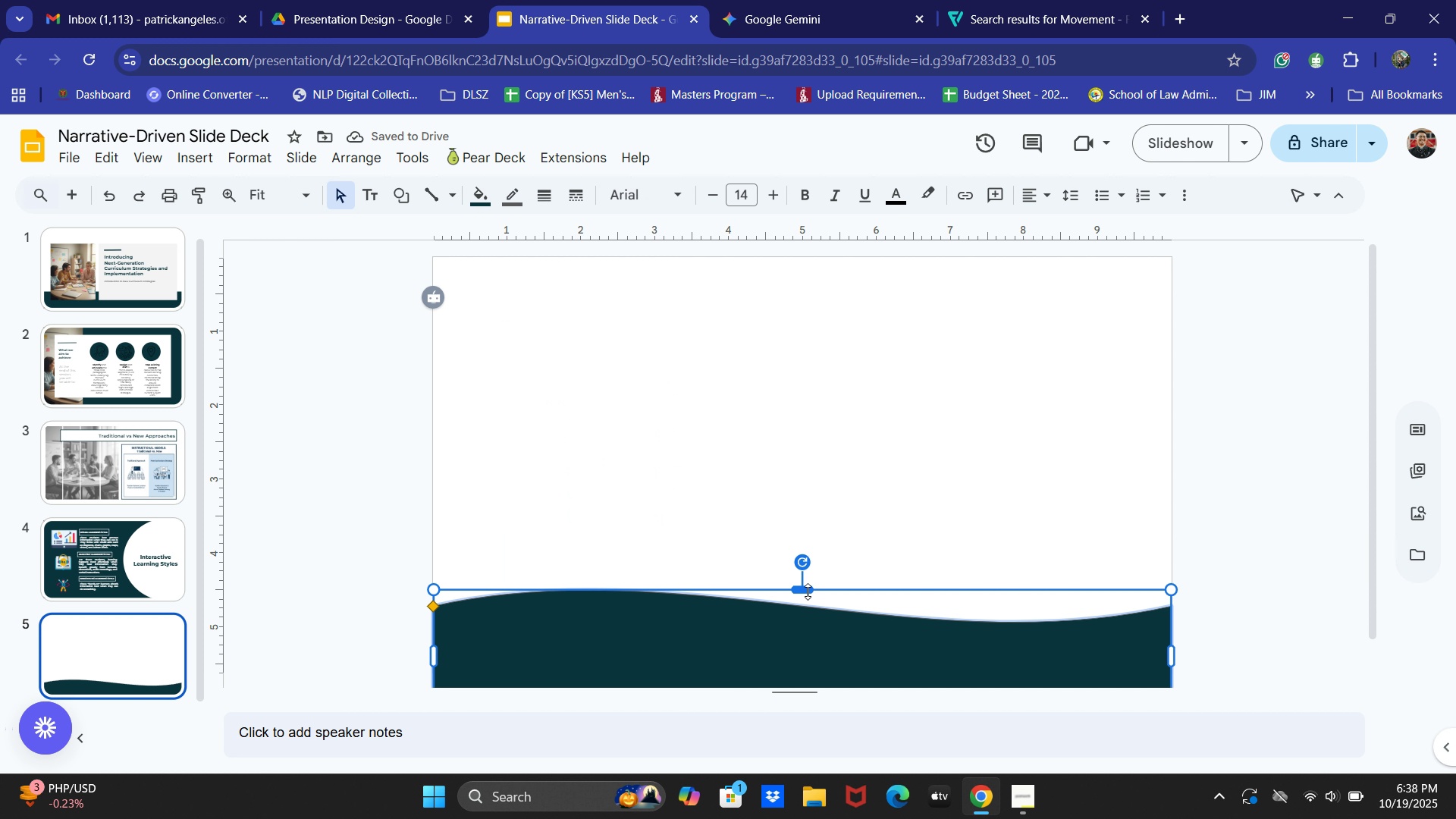 
left_click_drag(start_coordinate=[808, 592], to_coordinate=[806, 585])
 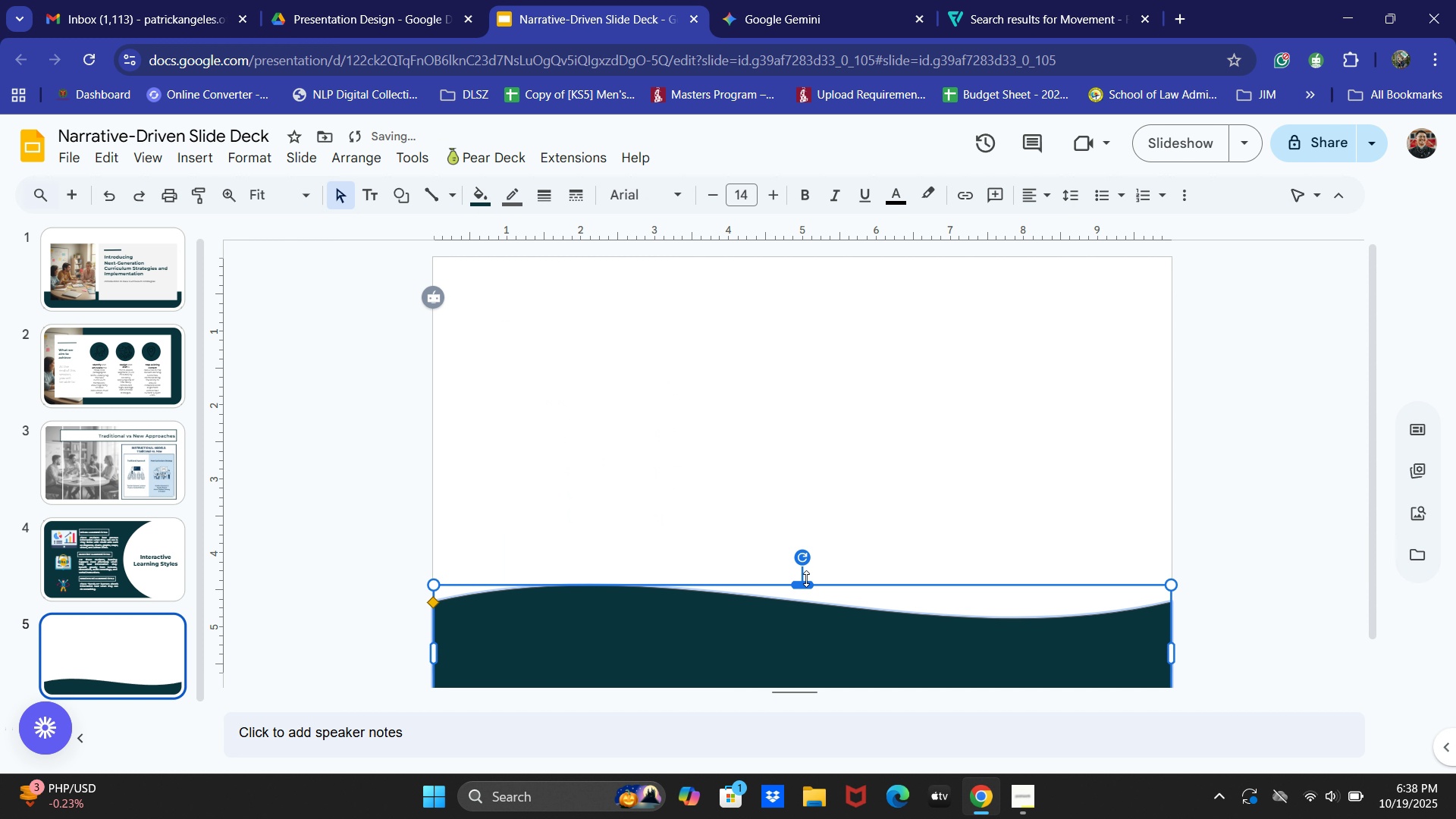 
left_click_drag(start_coordinate=[806, 585], to_coordinate=[806, 574])
 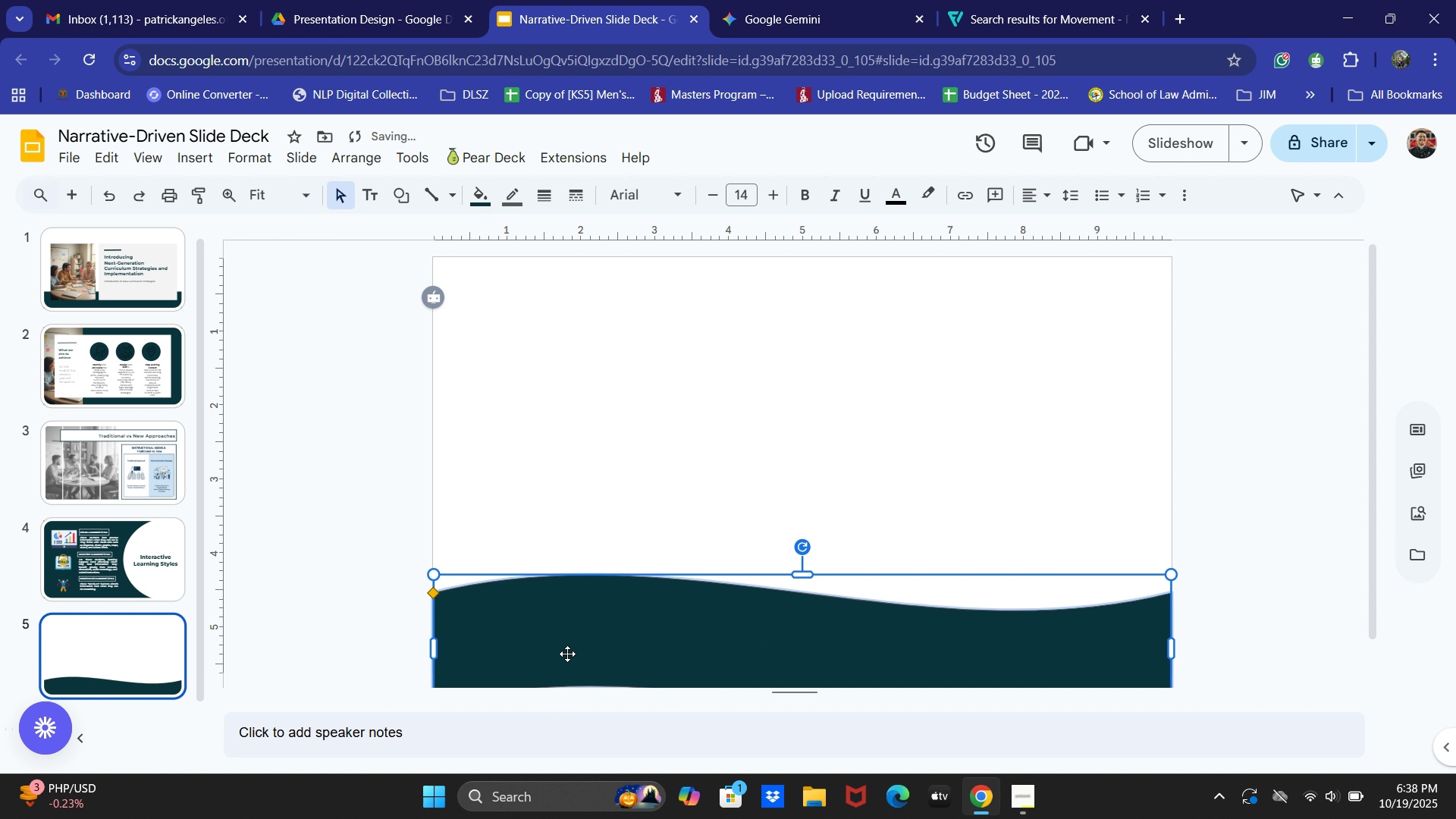 
left_click([373, 617])
 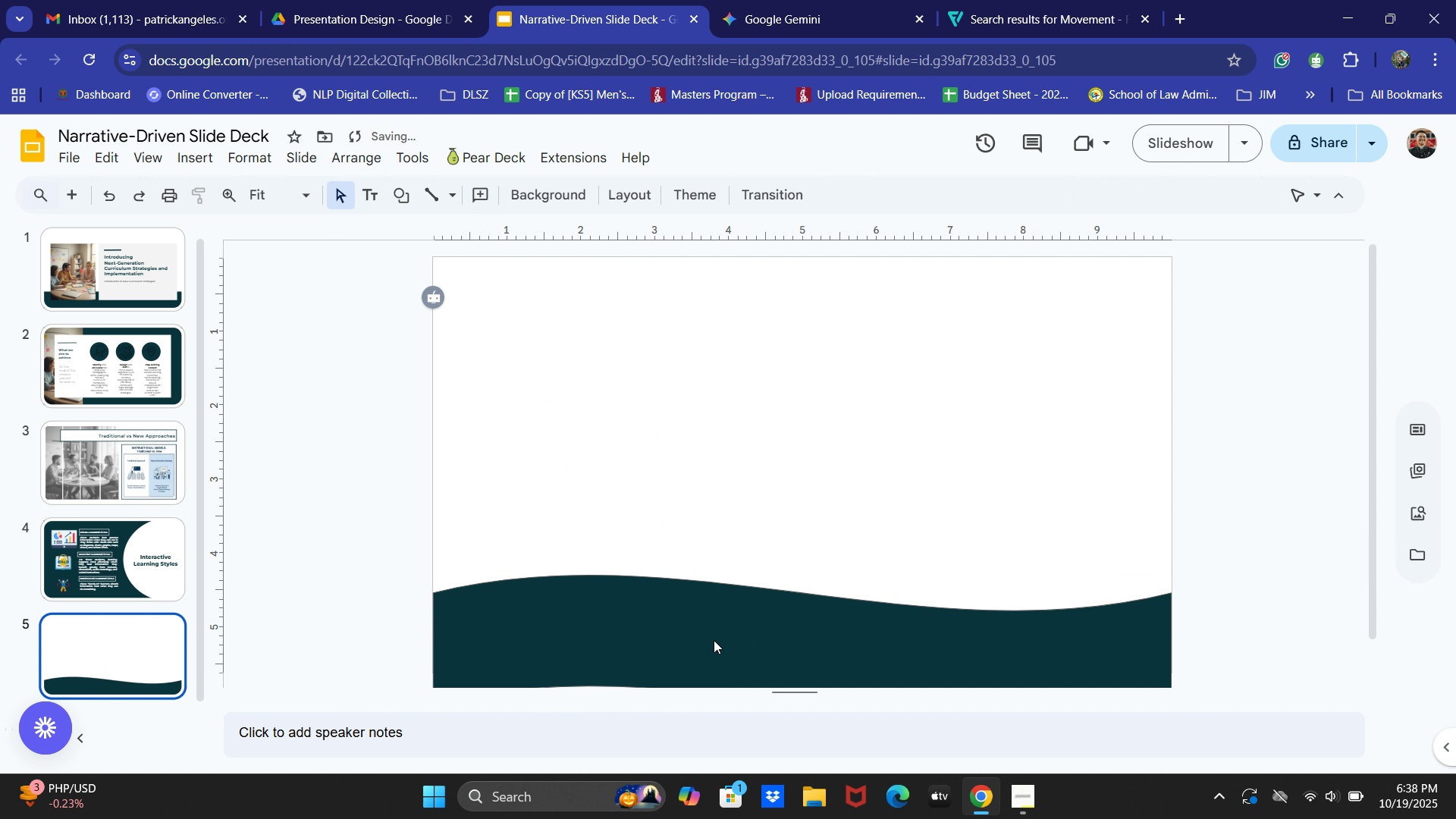 
left_click([775, 630])
 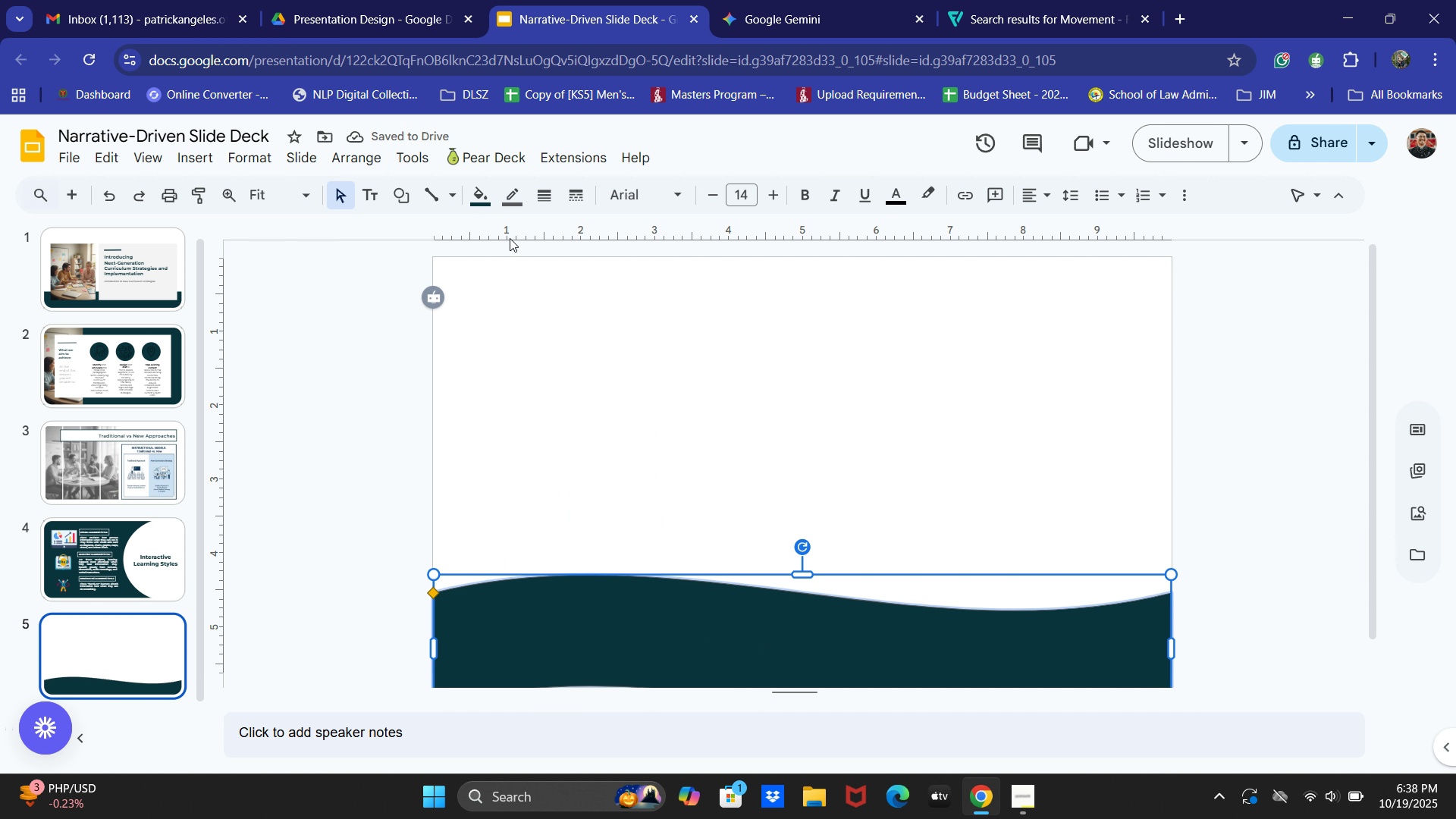 
left_click([519, 193])
 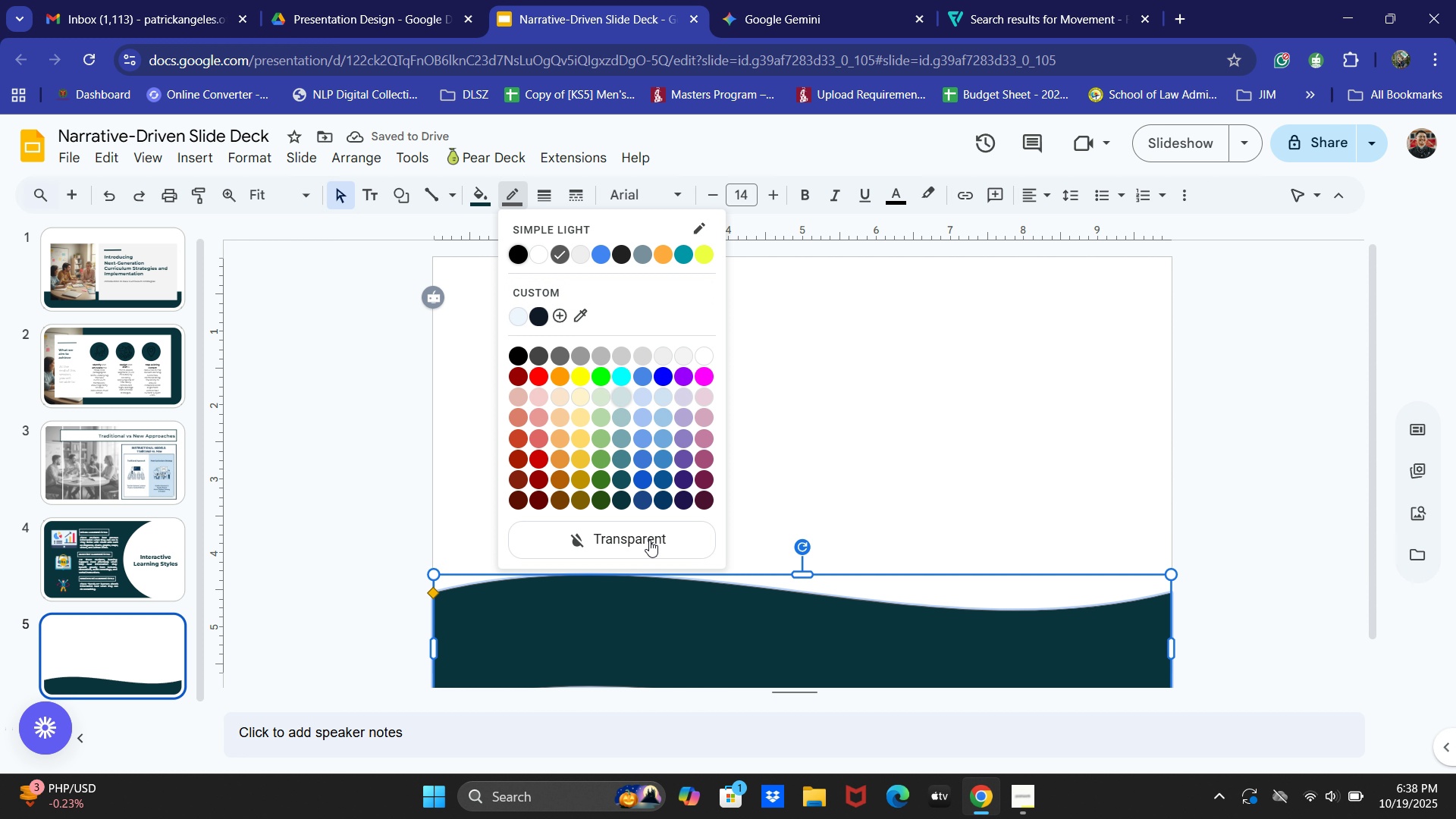 
left_click([651, 544])
 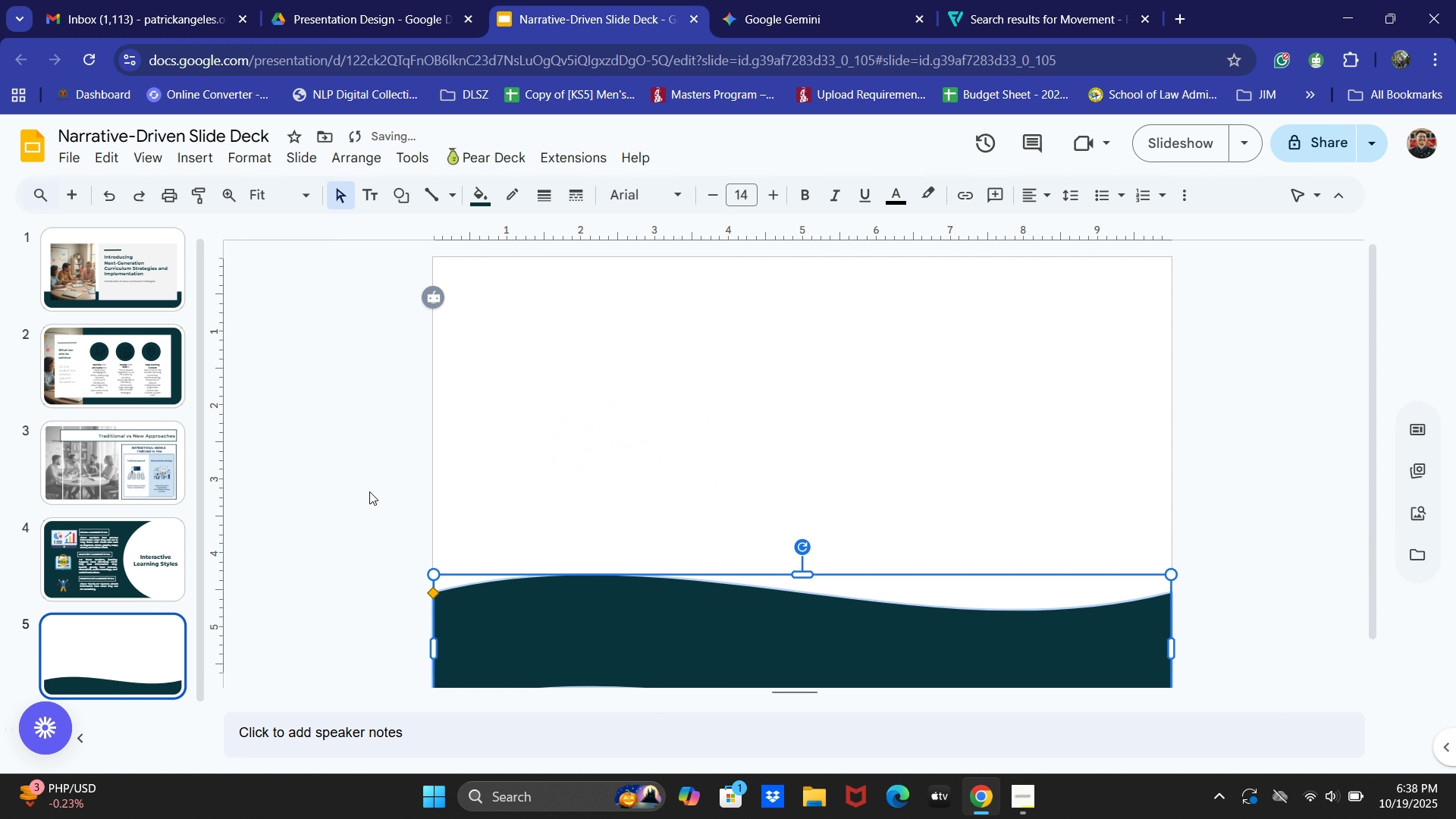 
left_click([367, 490])
 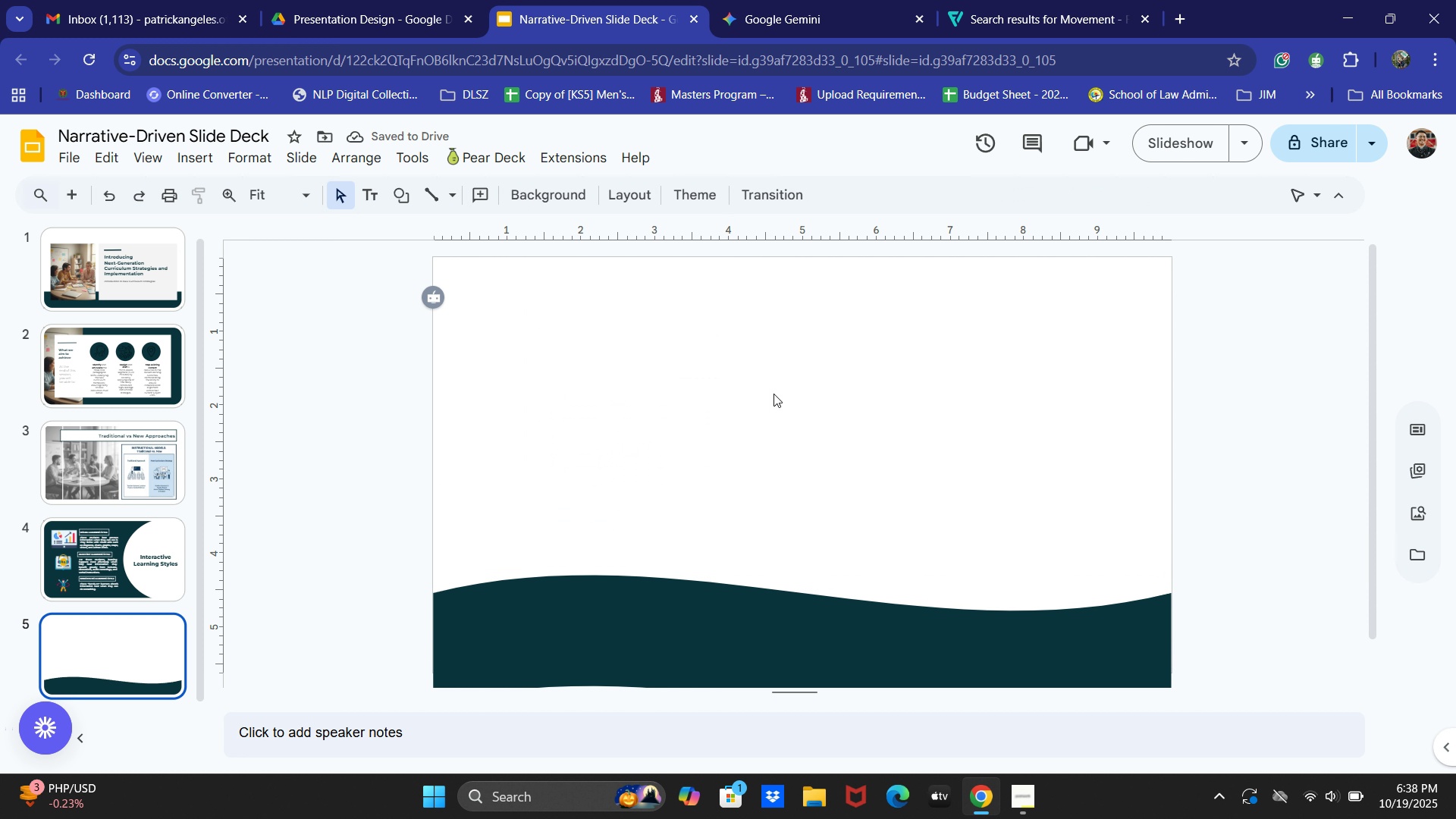 
wait(8.02)
 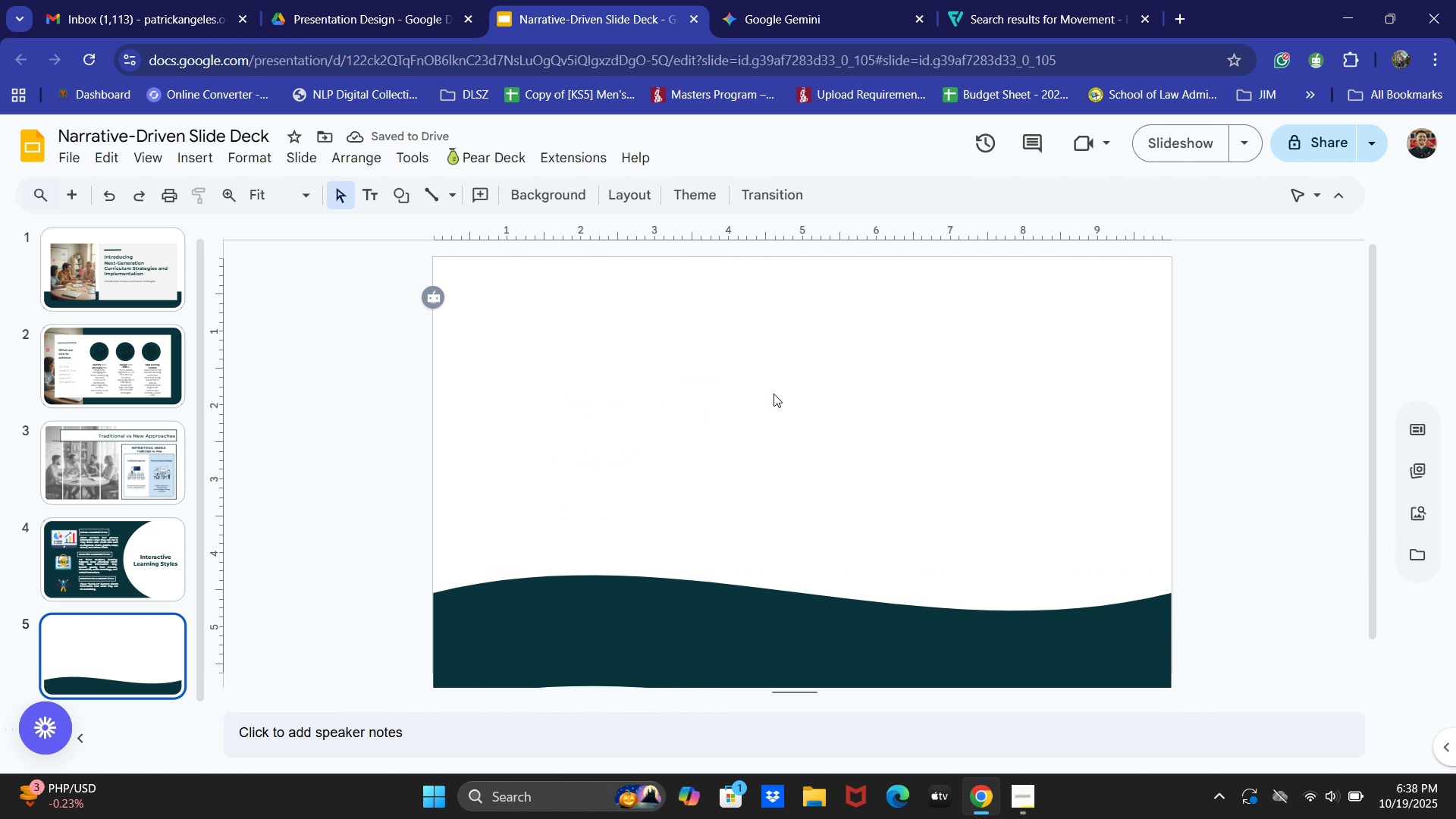 
left_click([428, 197])
 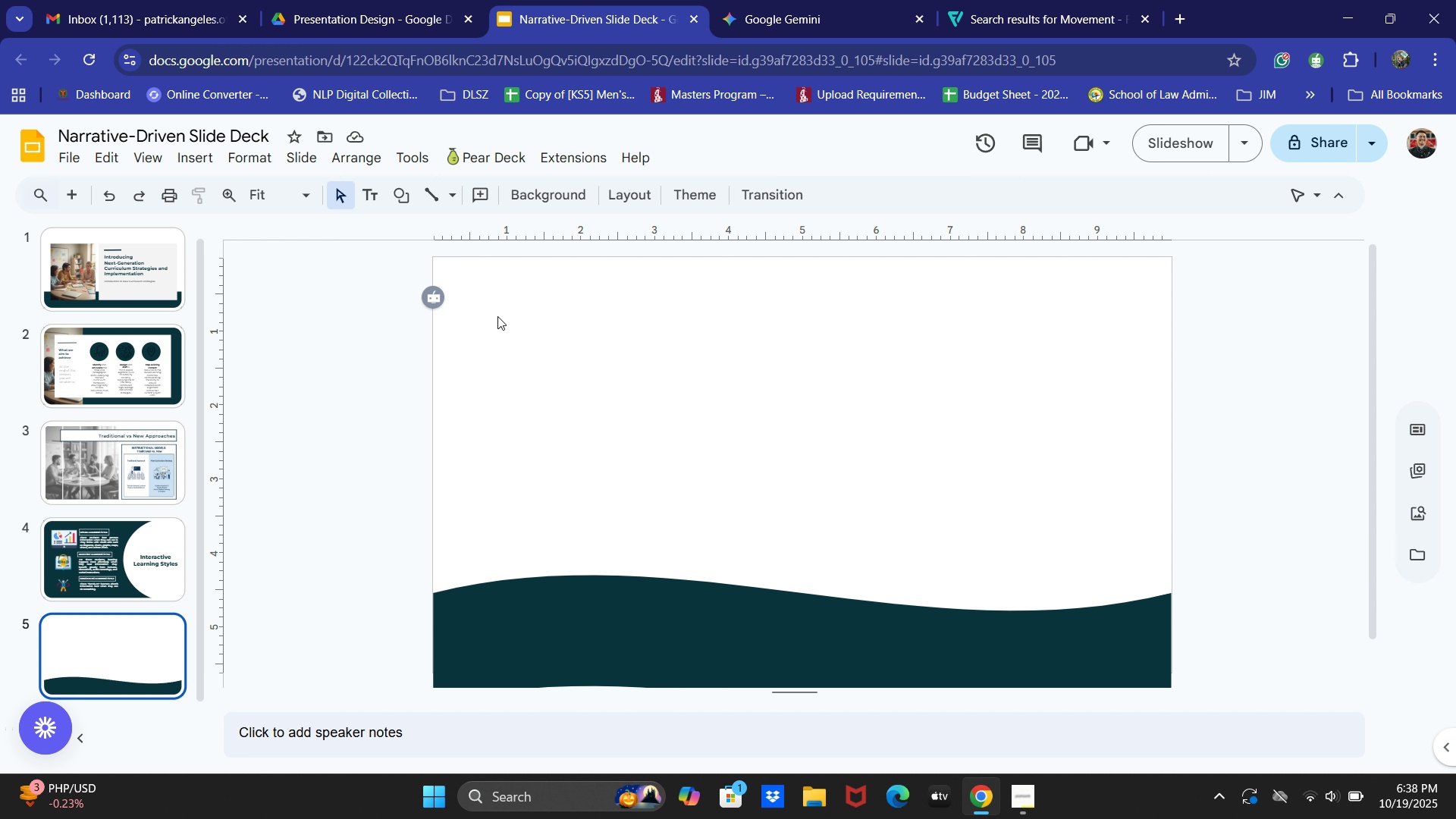 
left_click([441, 199])
 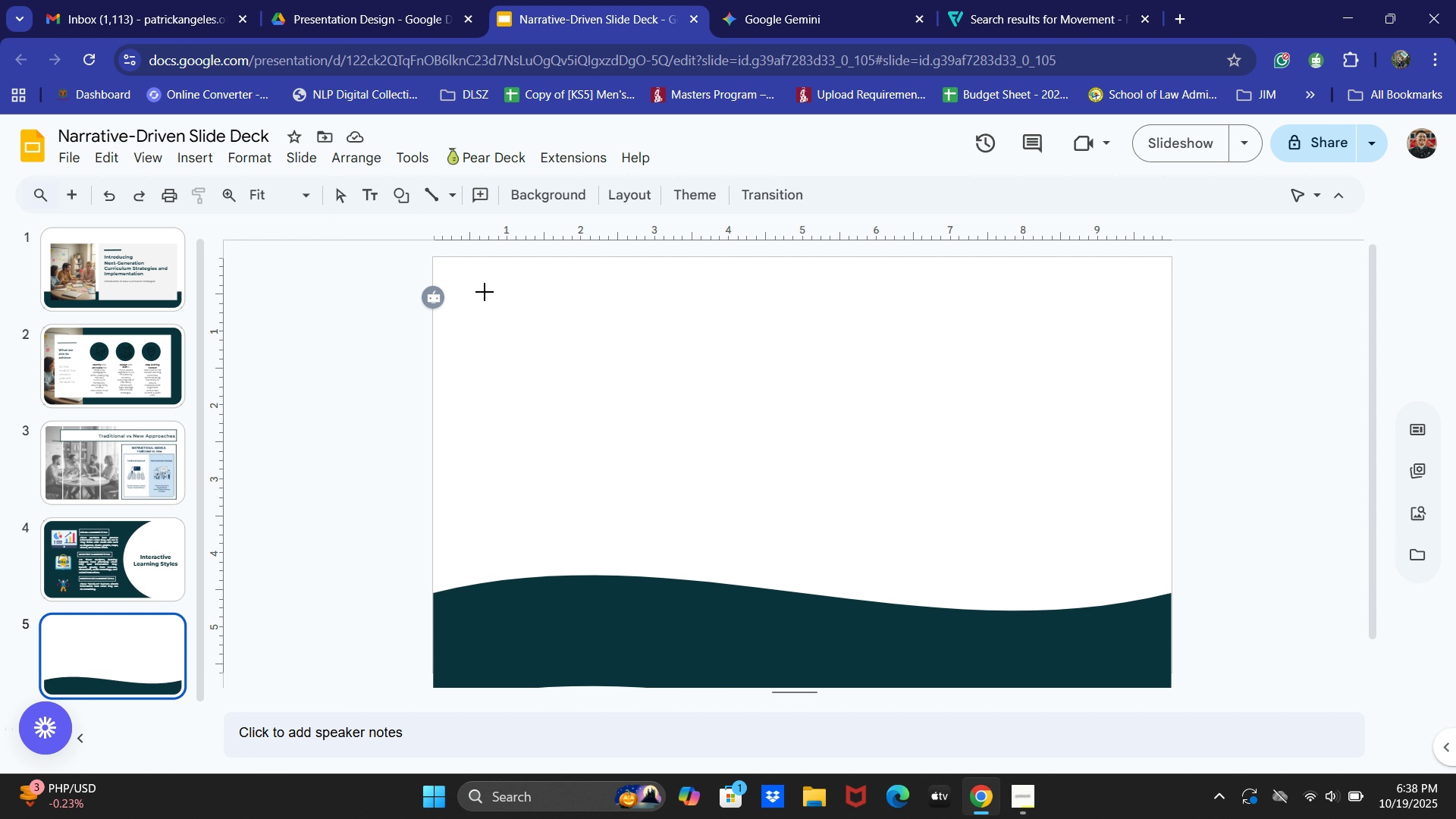 
left_click_drag(start_coordinate=[485, 291], to_coordinate=[579, 291])
 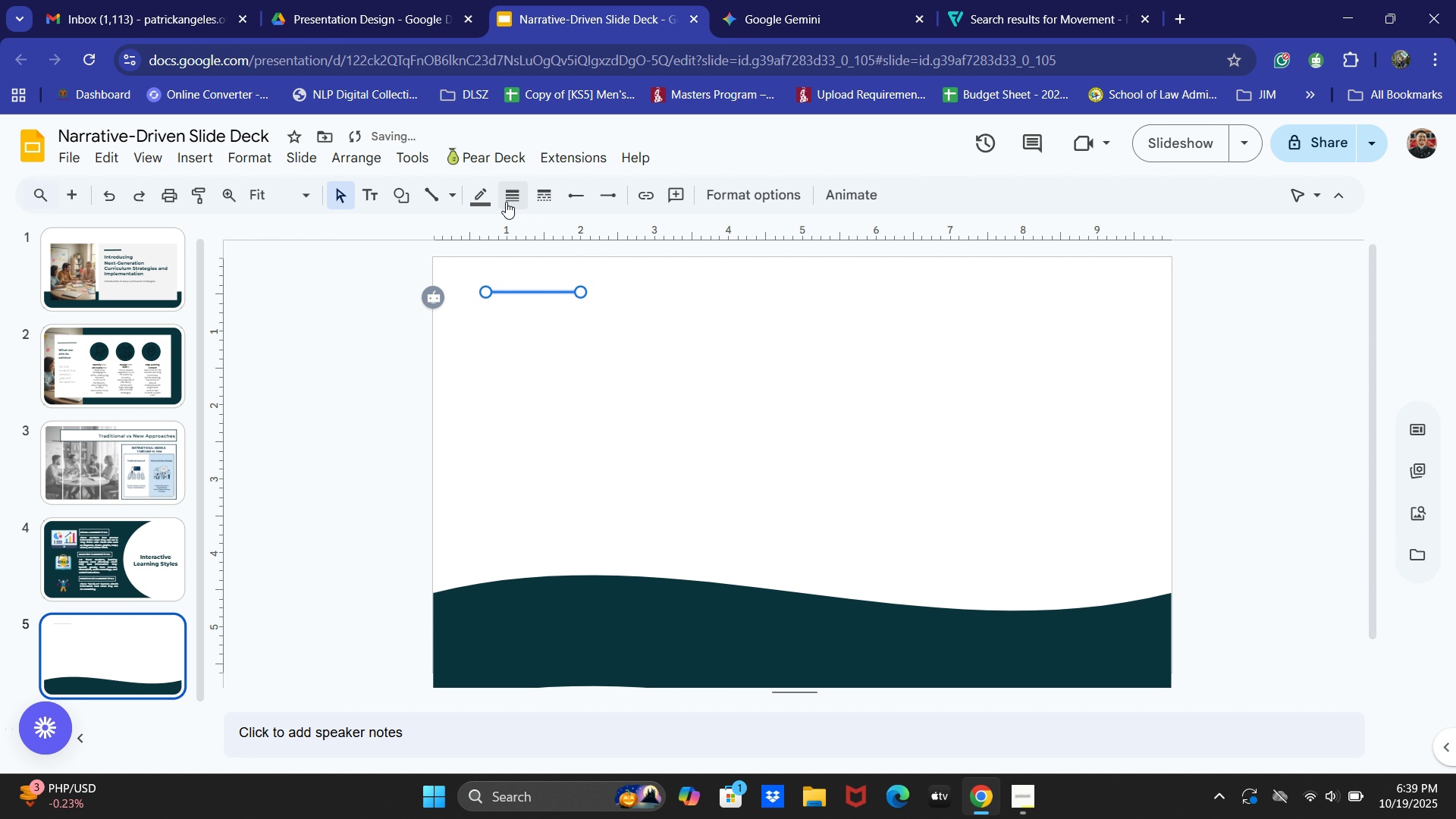 
left_click([485, 200])
 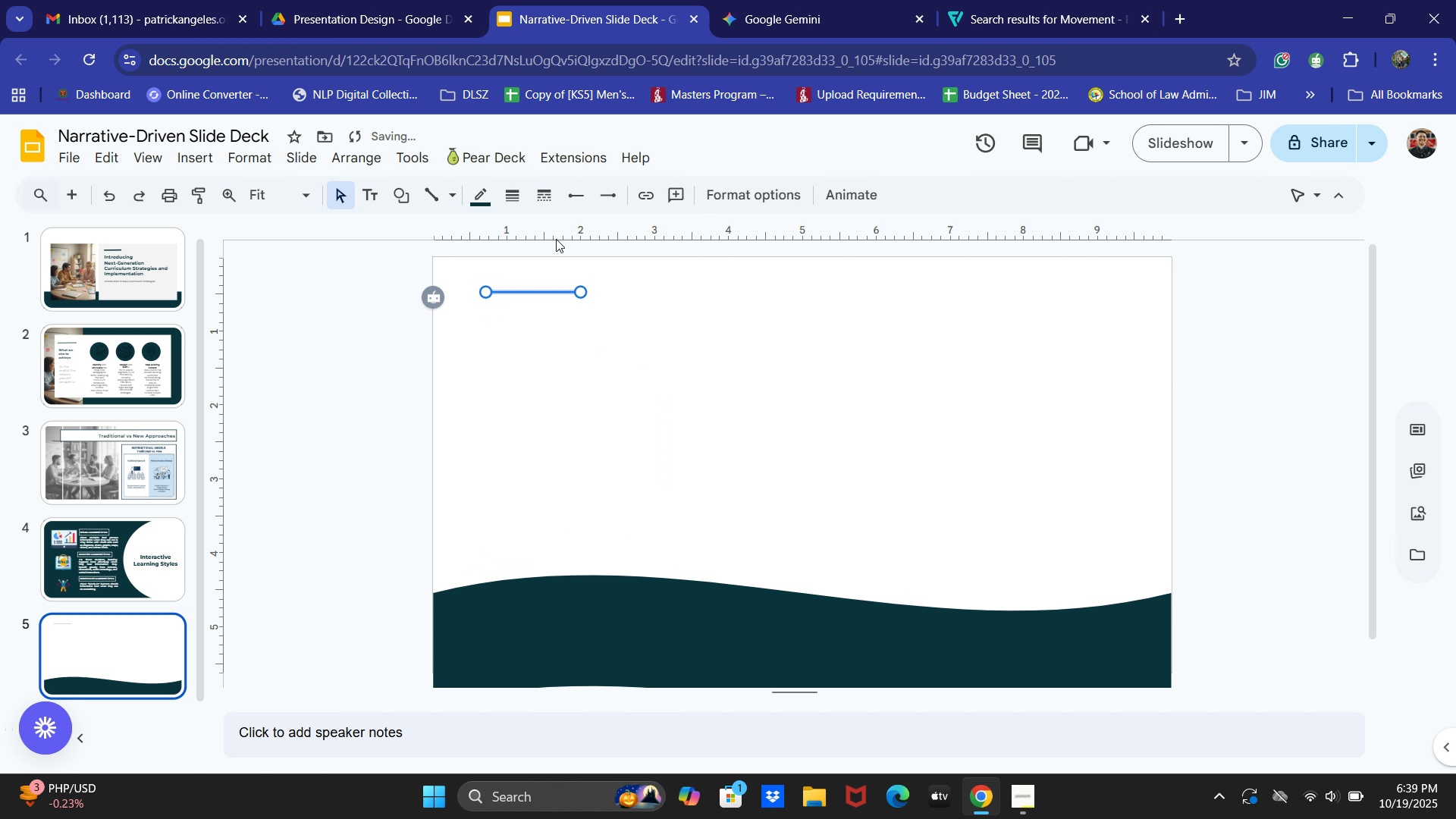 
left_click([517, 187])
 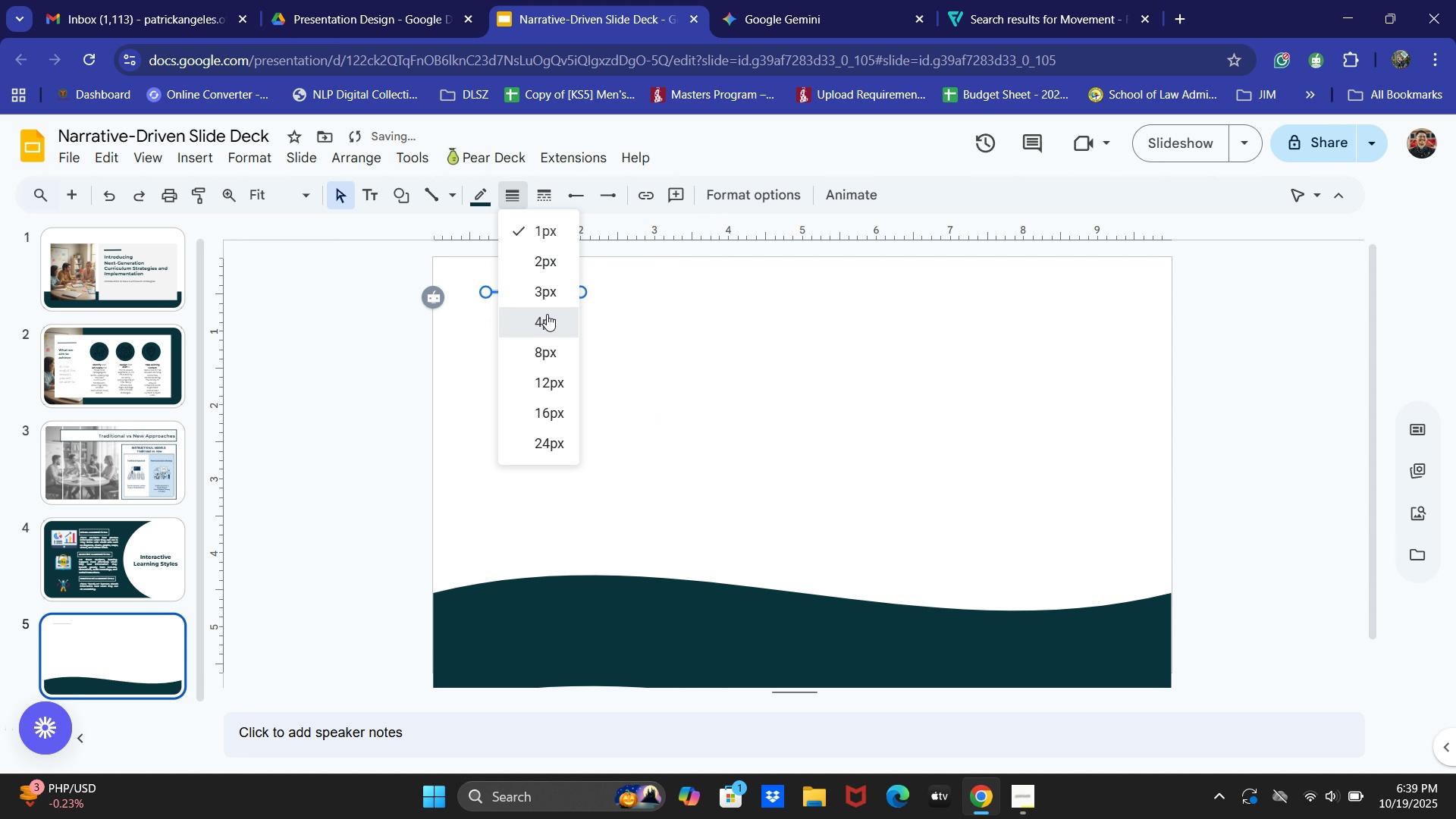 
double_click([334, 412])
 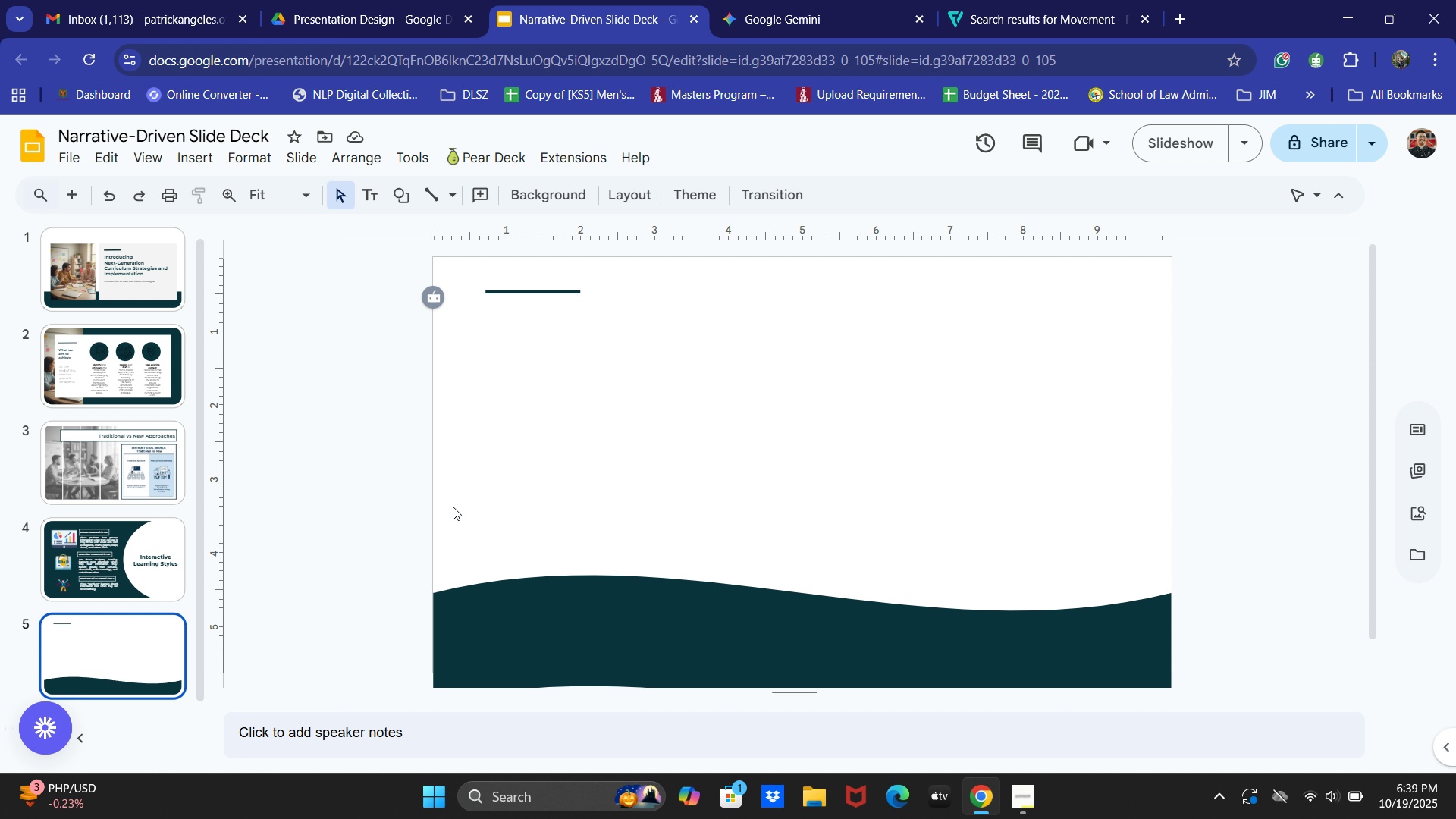 
wait(21.67)
 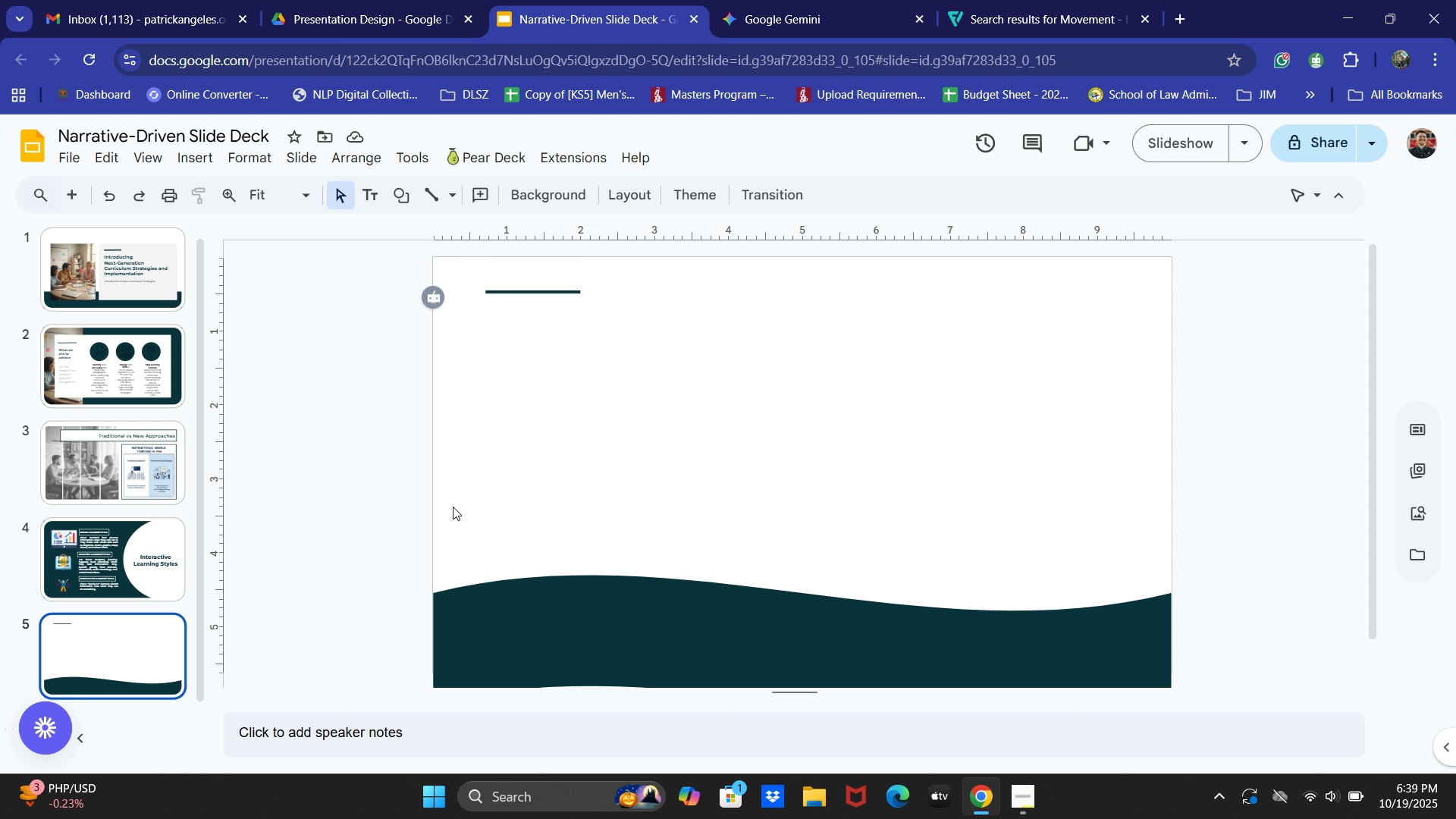 
left_click([372, 201])
 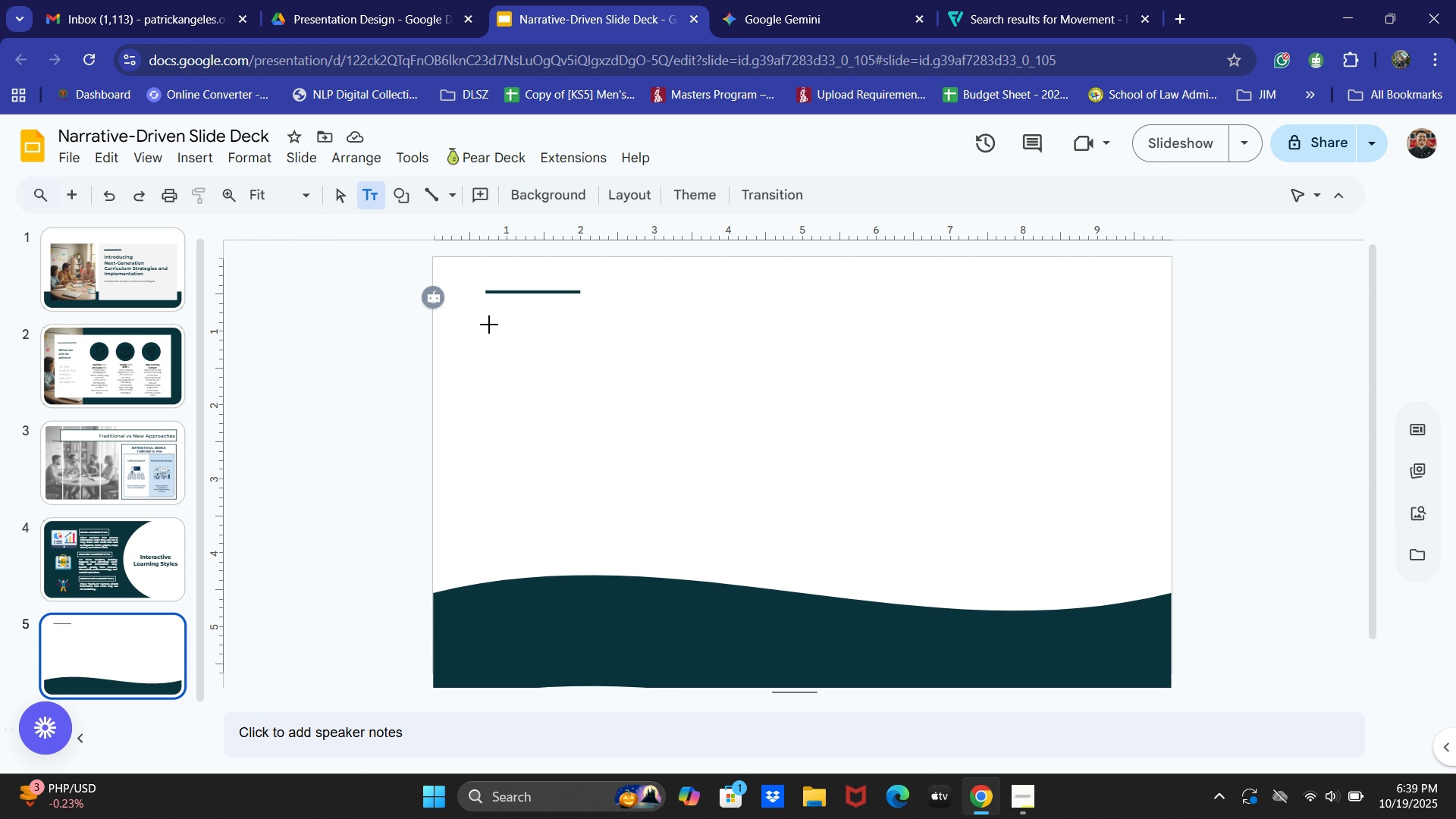 
left_click_drag(start_coordinate=[488, 318], to_coordinate=[723, 365])
 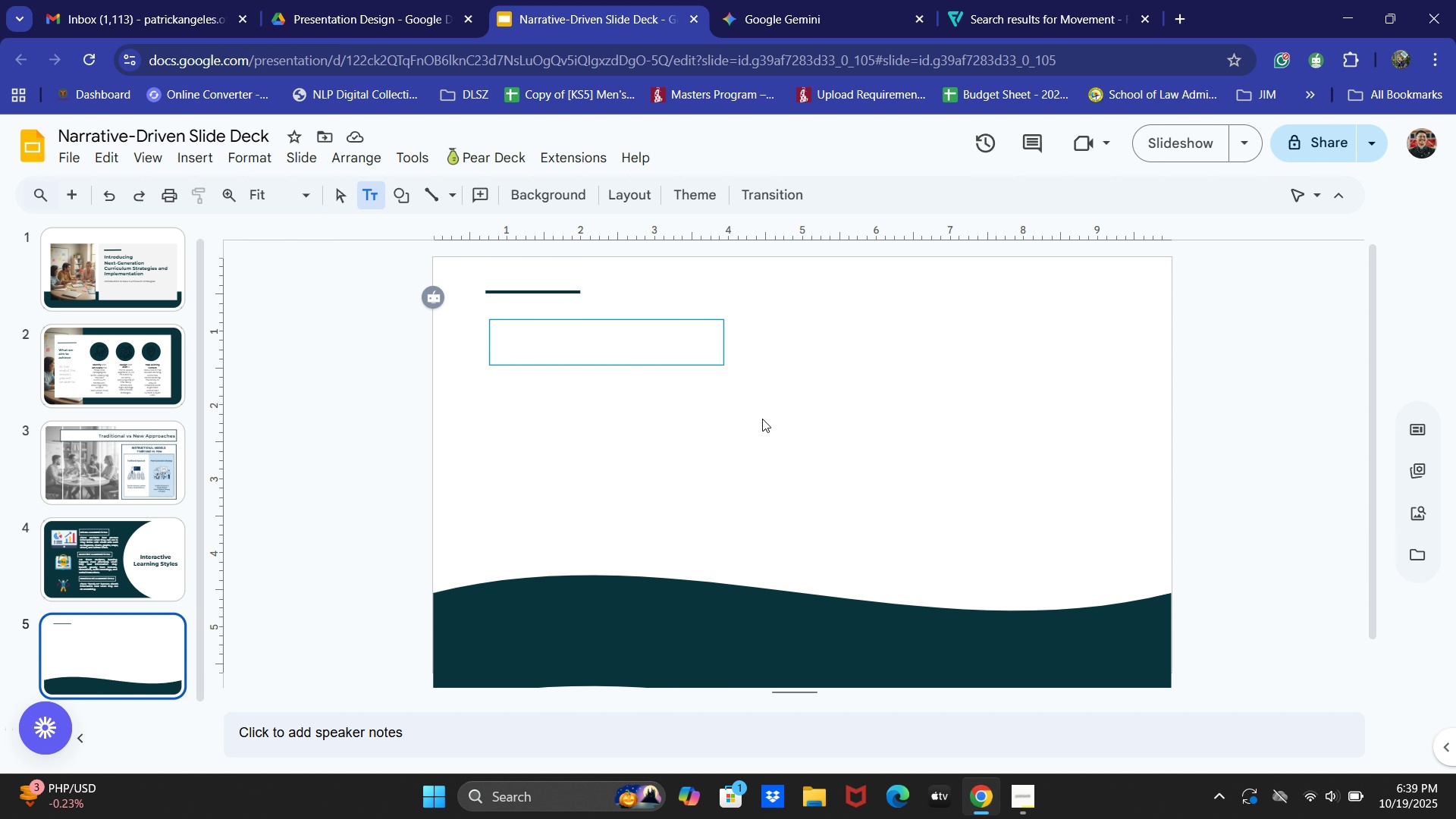 
key(Alt+AltLeft)
 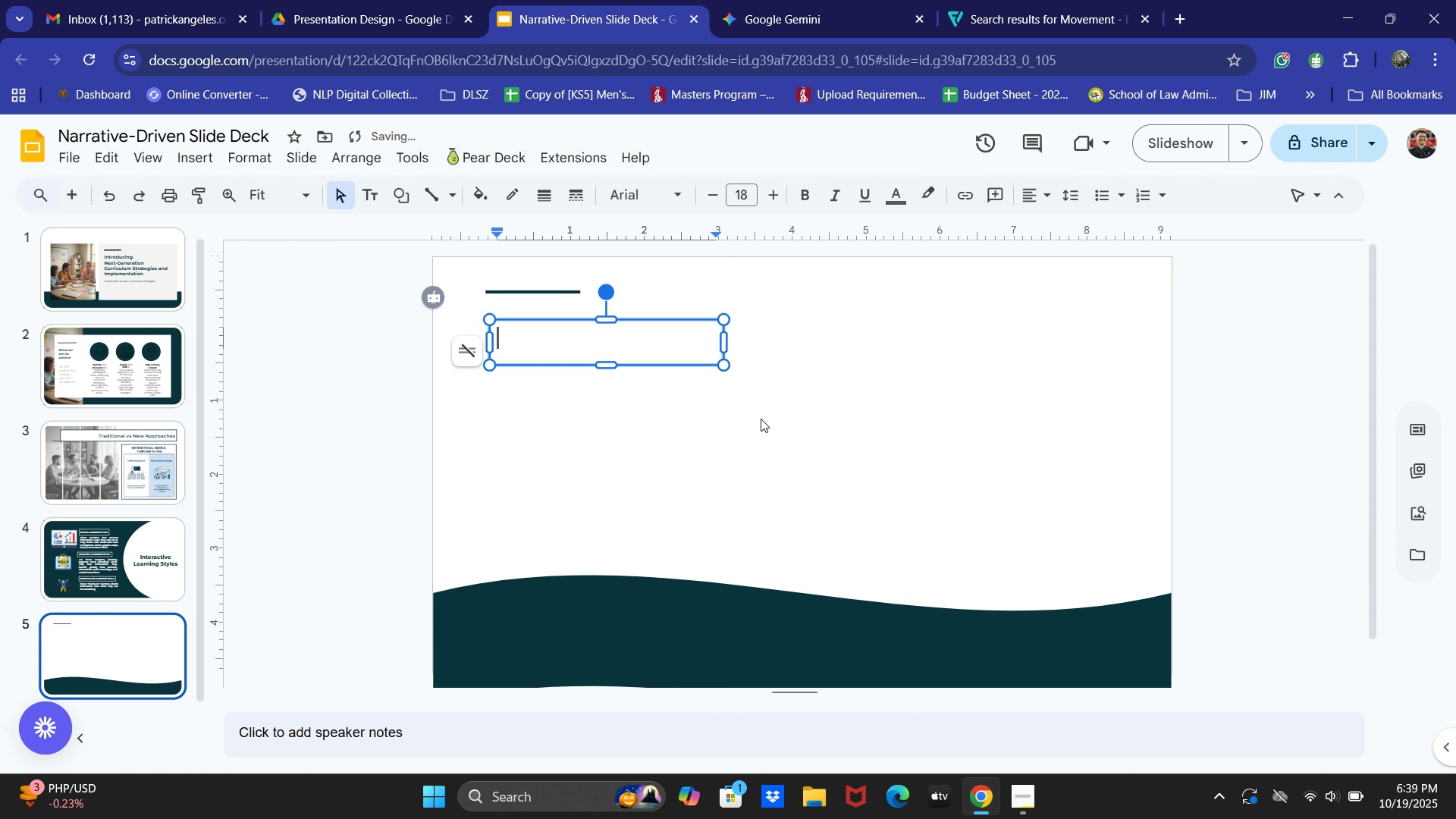 
key(Alt+Tab)